 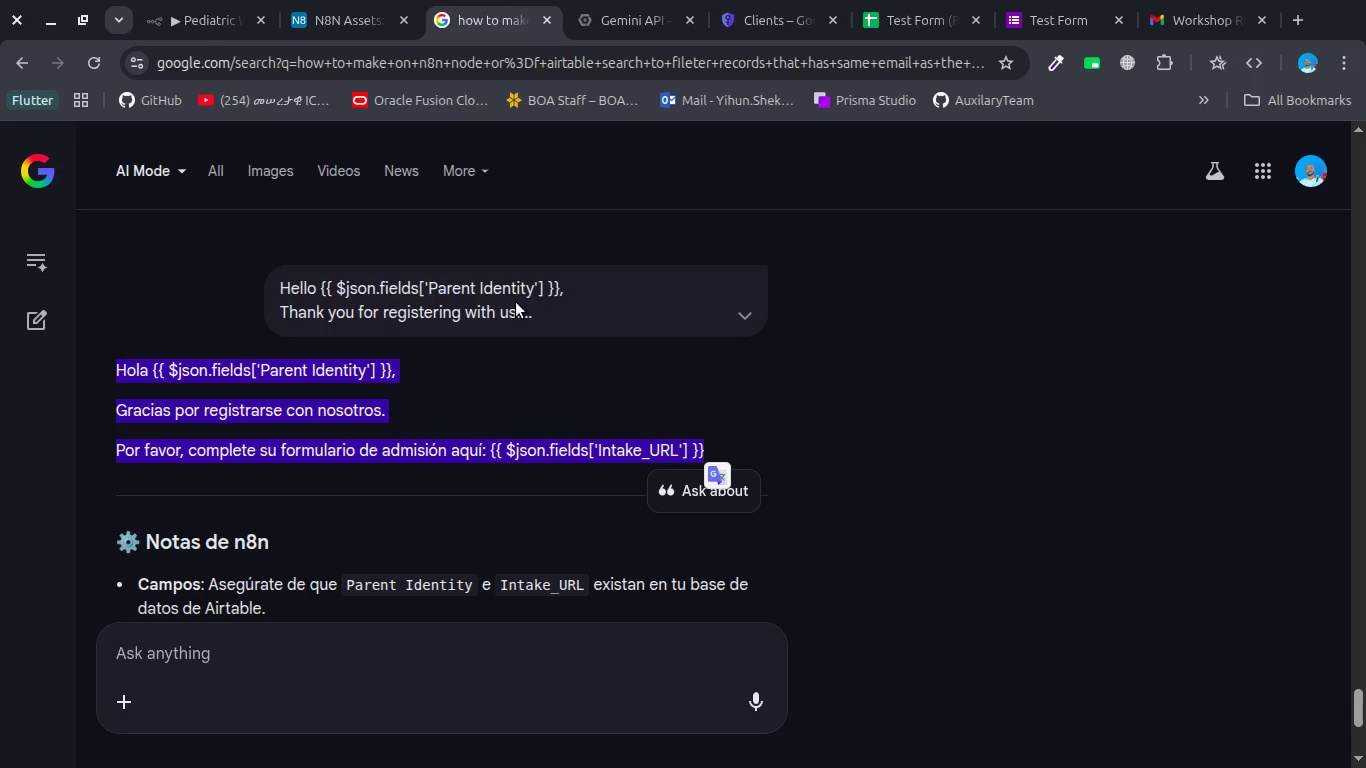 
key(Control+C)
 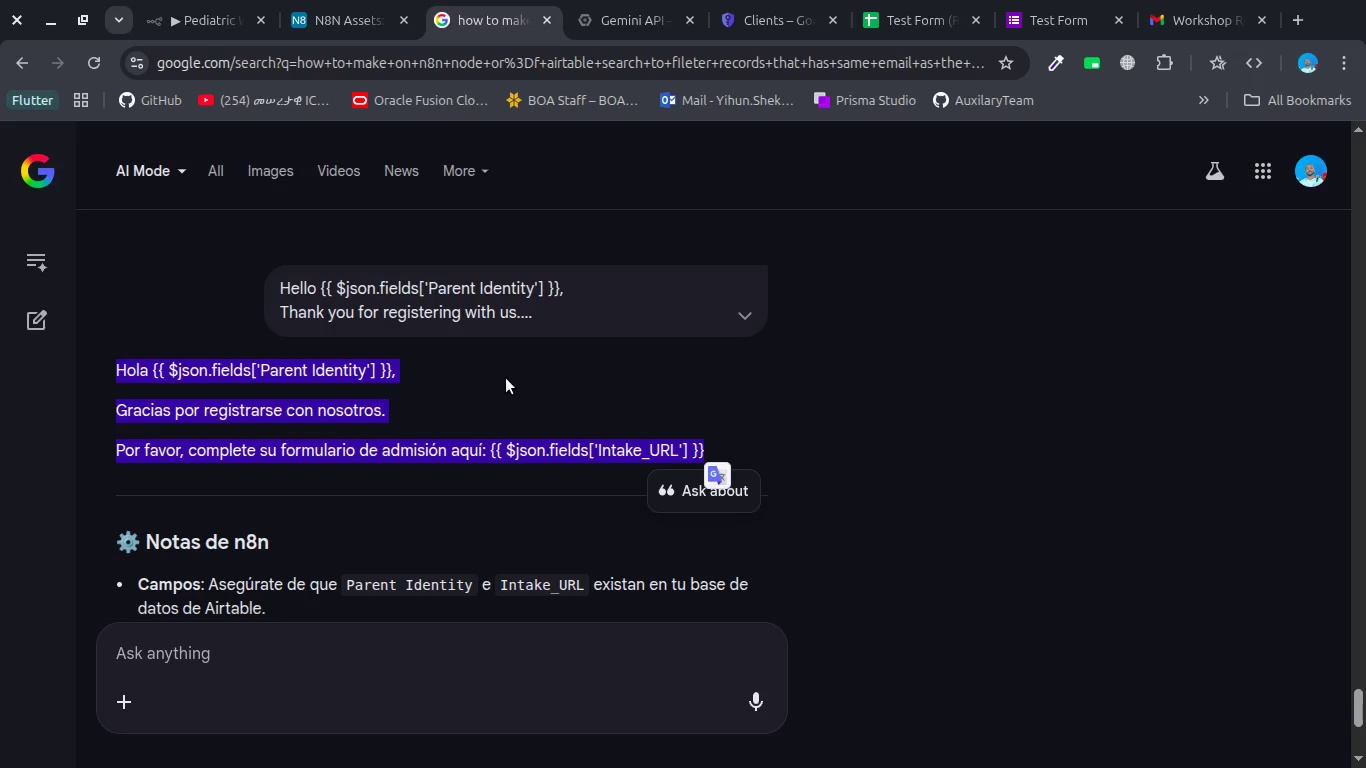 
key(Control+C)
 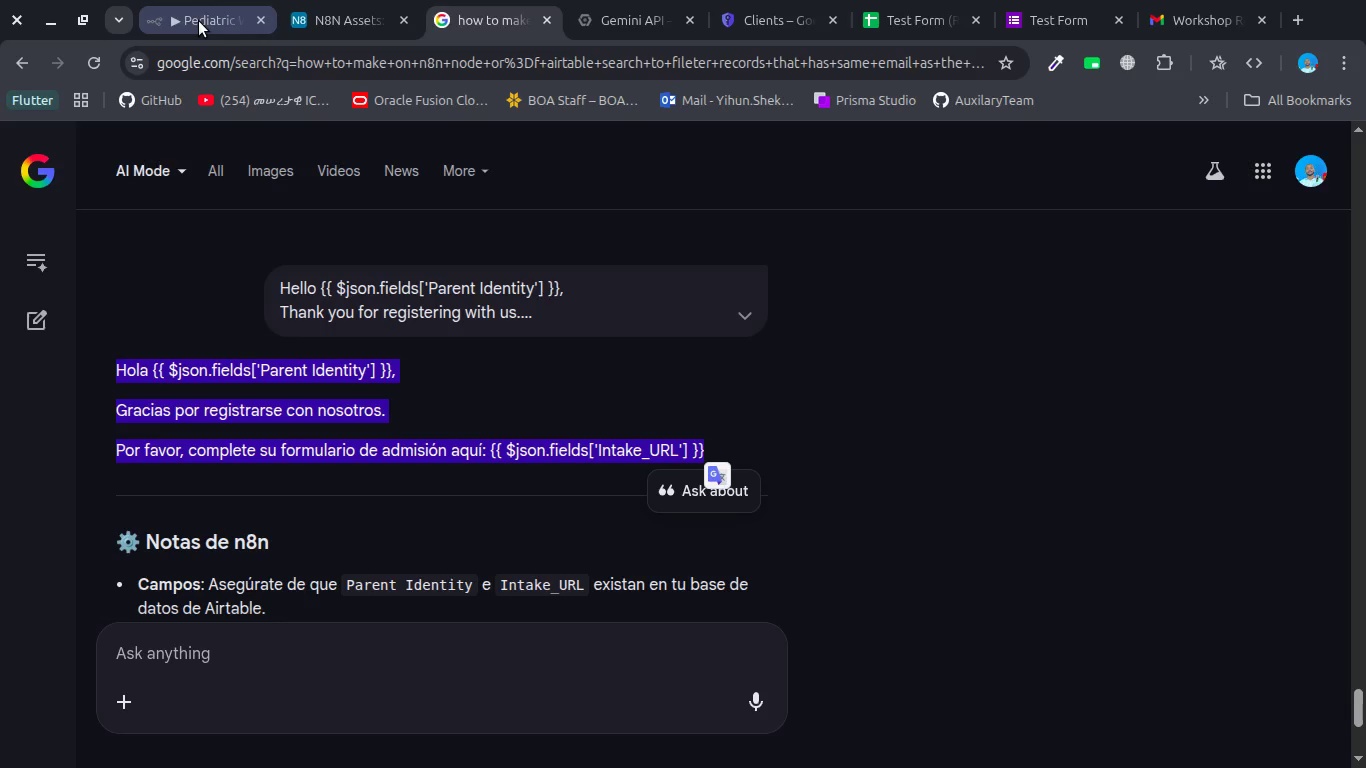 
left_click([199, 21])
 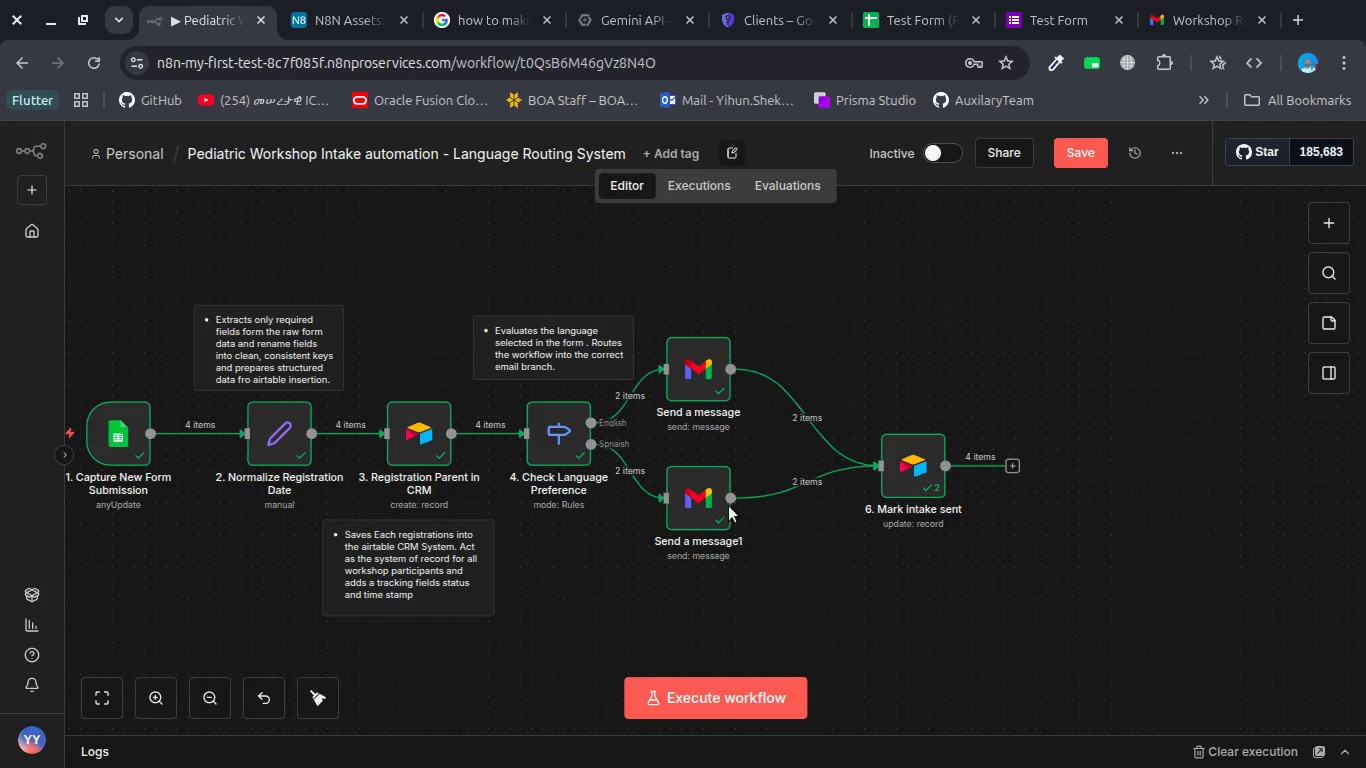 
double_click([701, 501])
 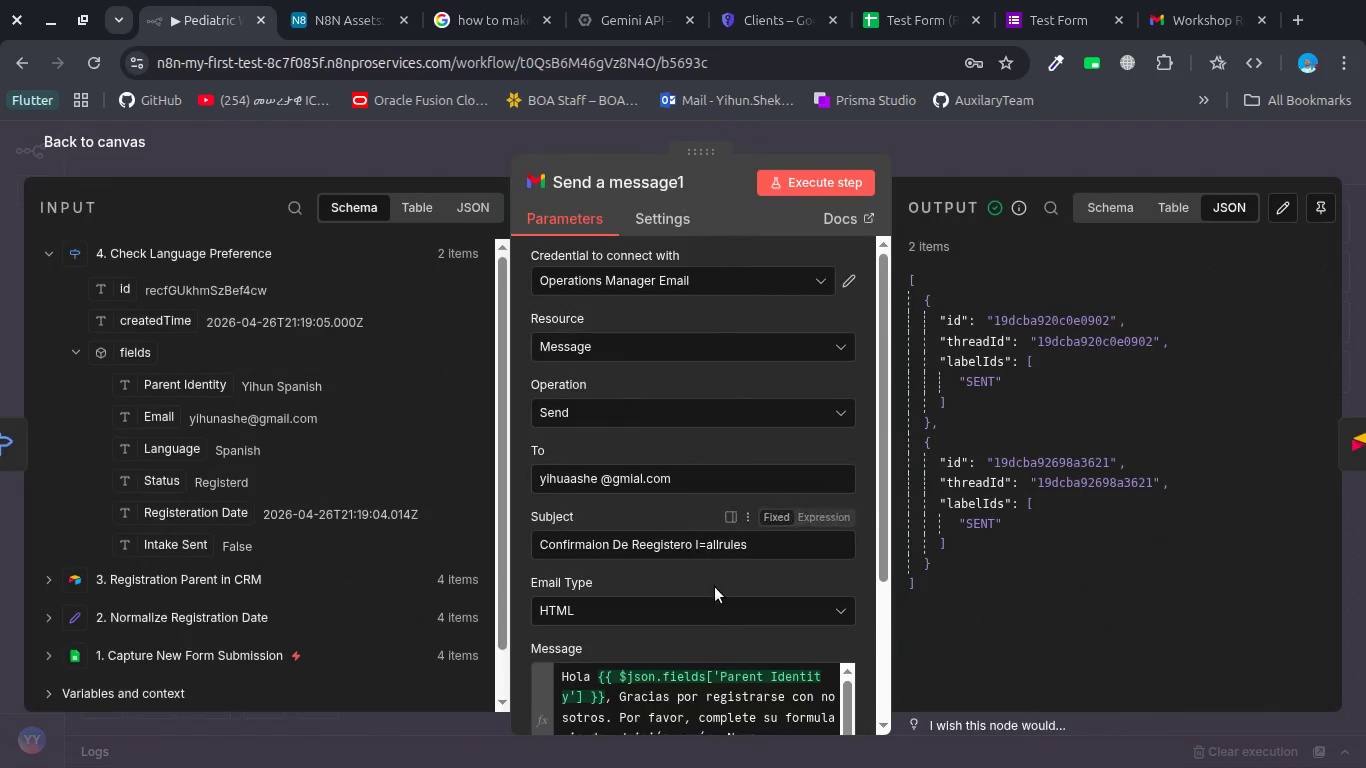 
scroll: coordinate [713, 619], scroll_direction: down, amount: 3.0
 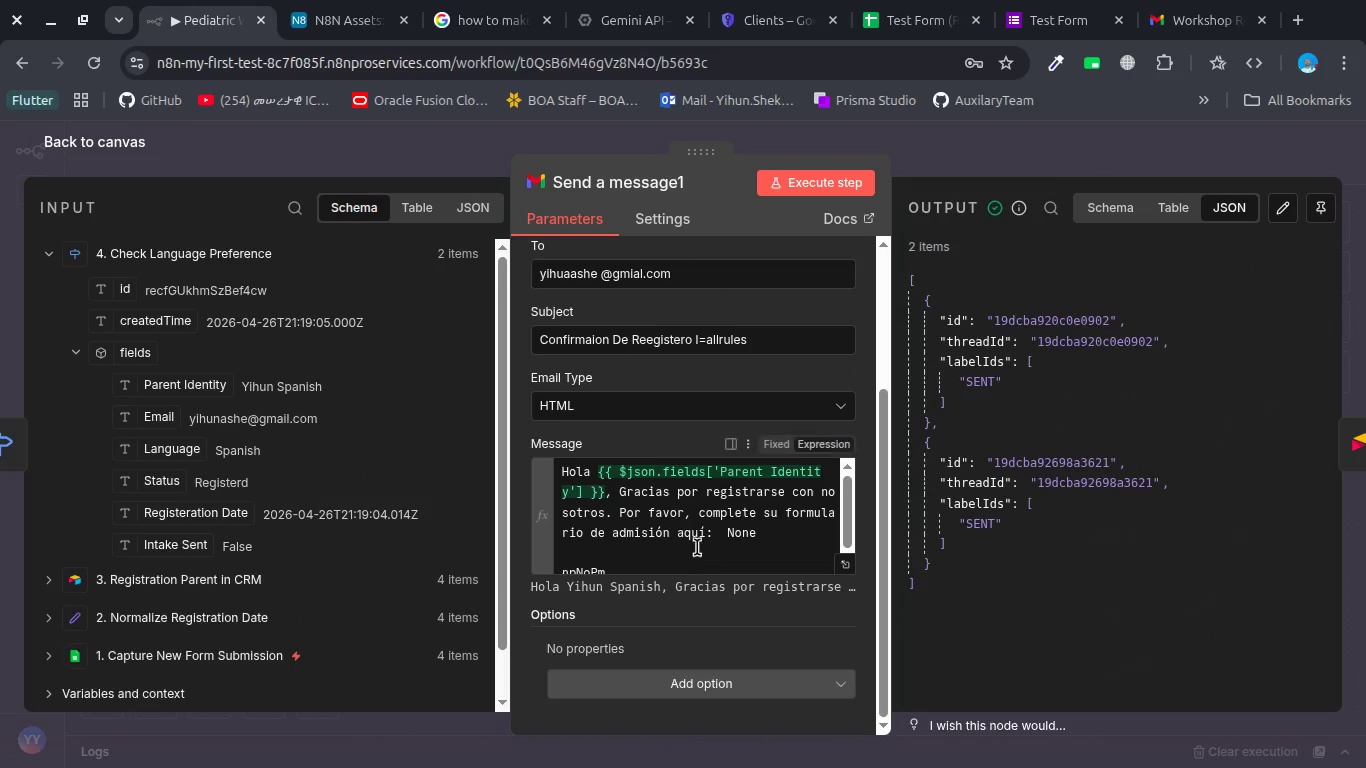 
left_click([697, 544])
 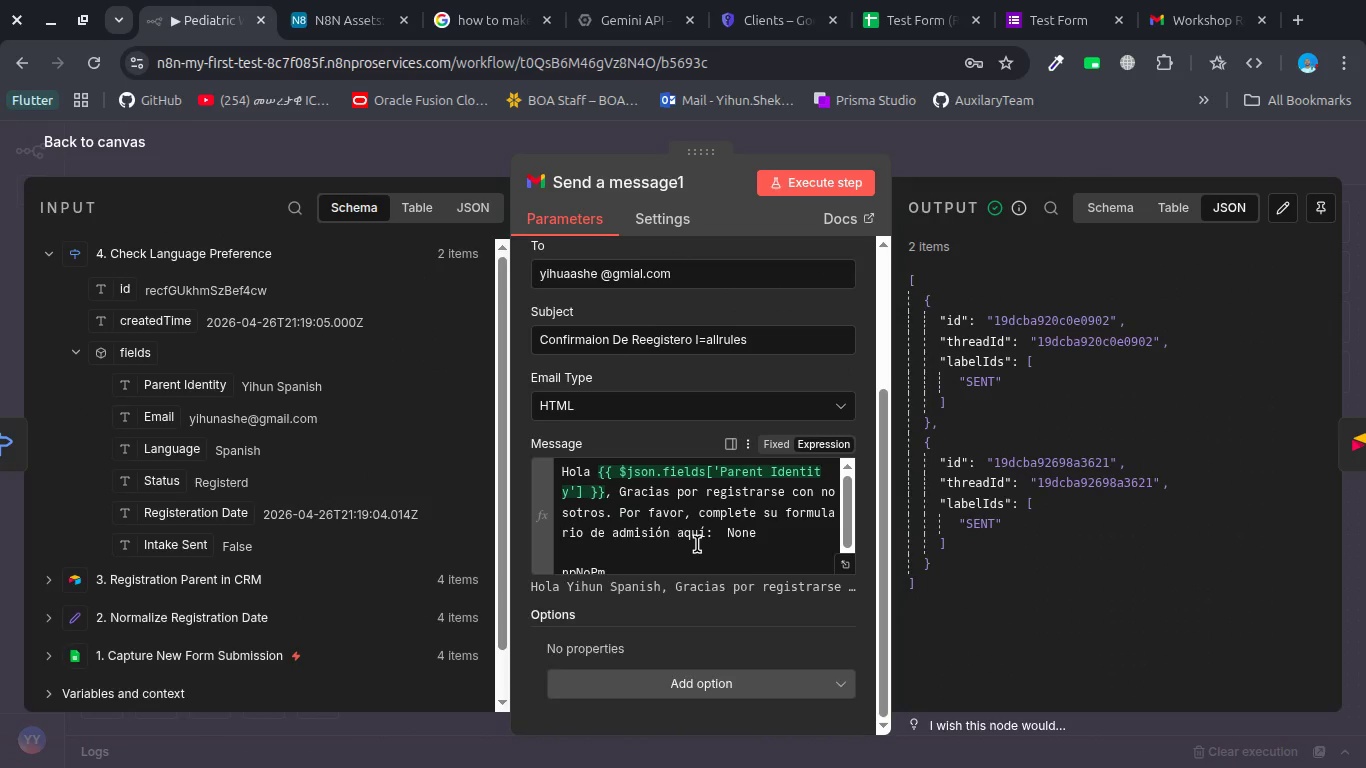 
key(Control+A)
 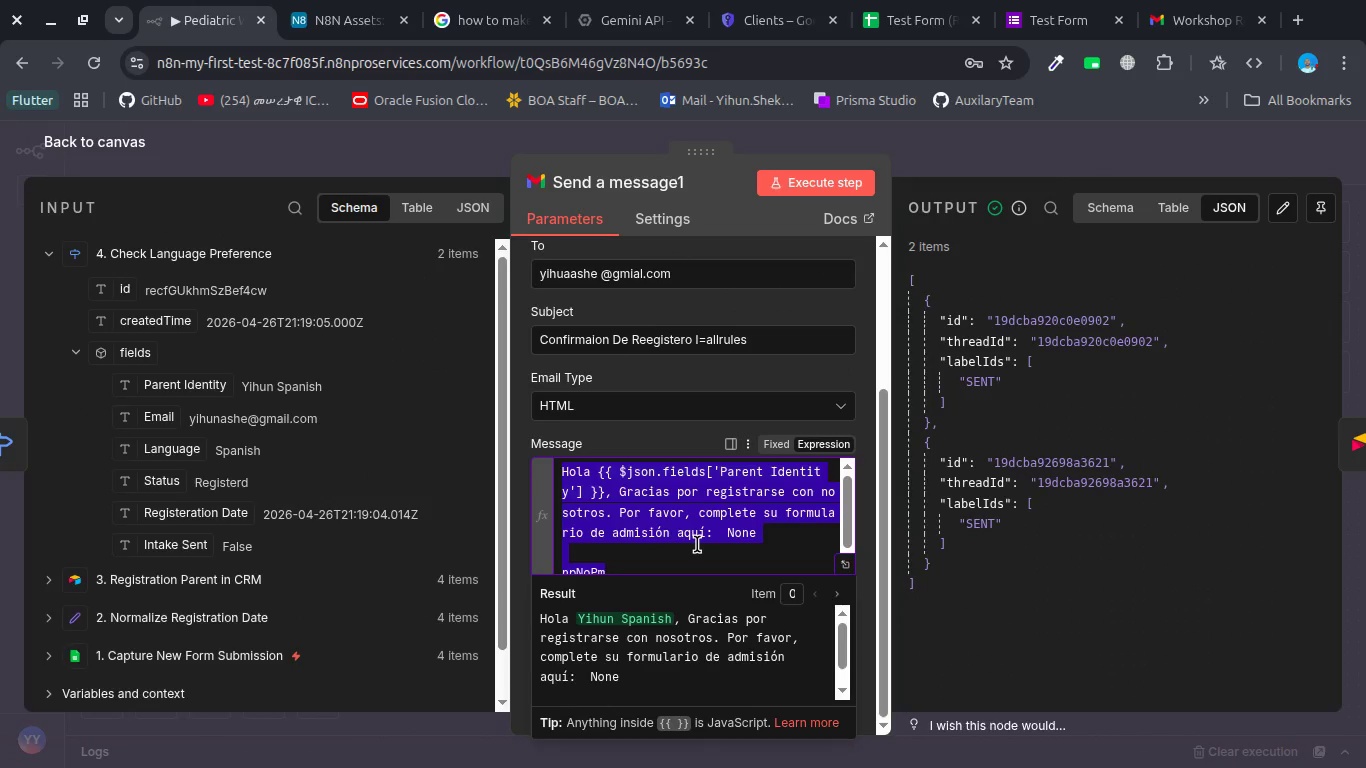 
key(Control+V)
 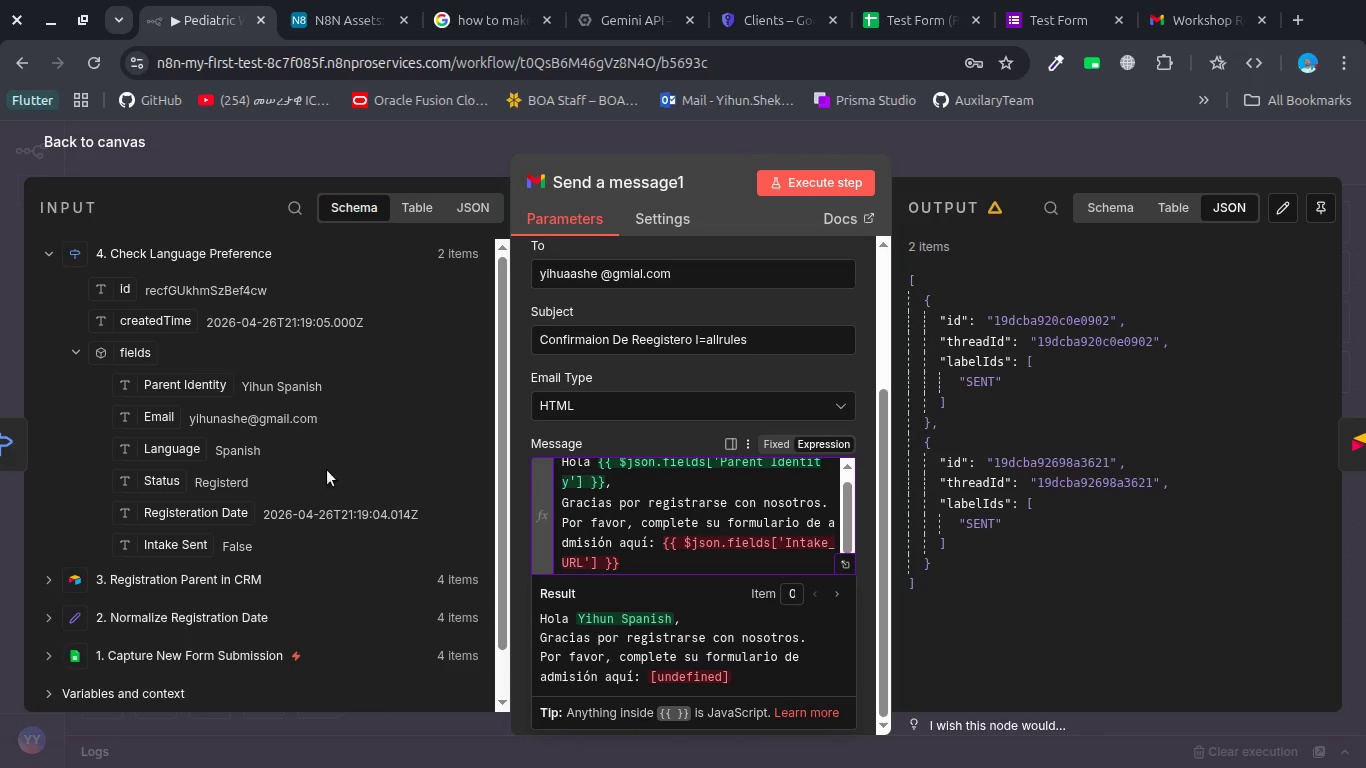 
scroll: coordinate [242, 476], scroll_direction: down, amount: 1.0
 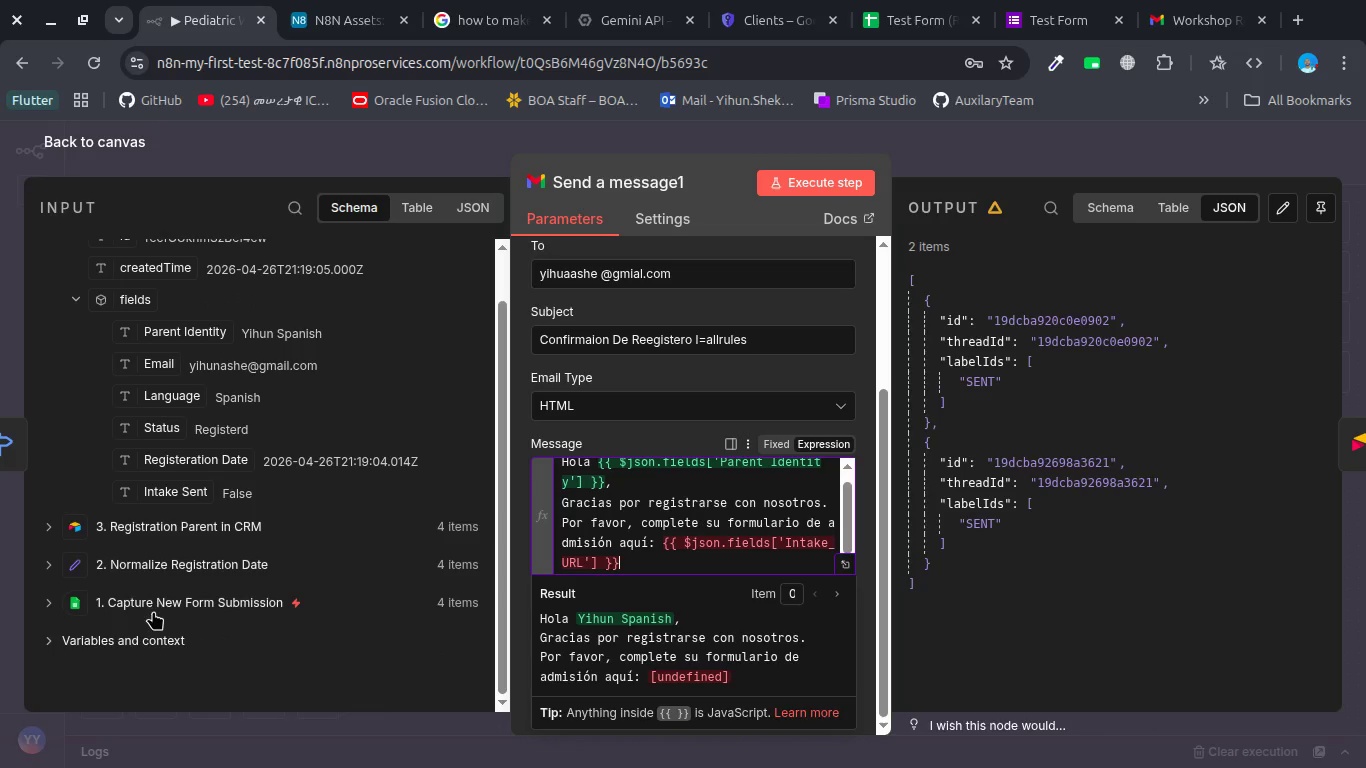 
left_click([151, 613])
 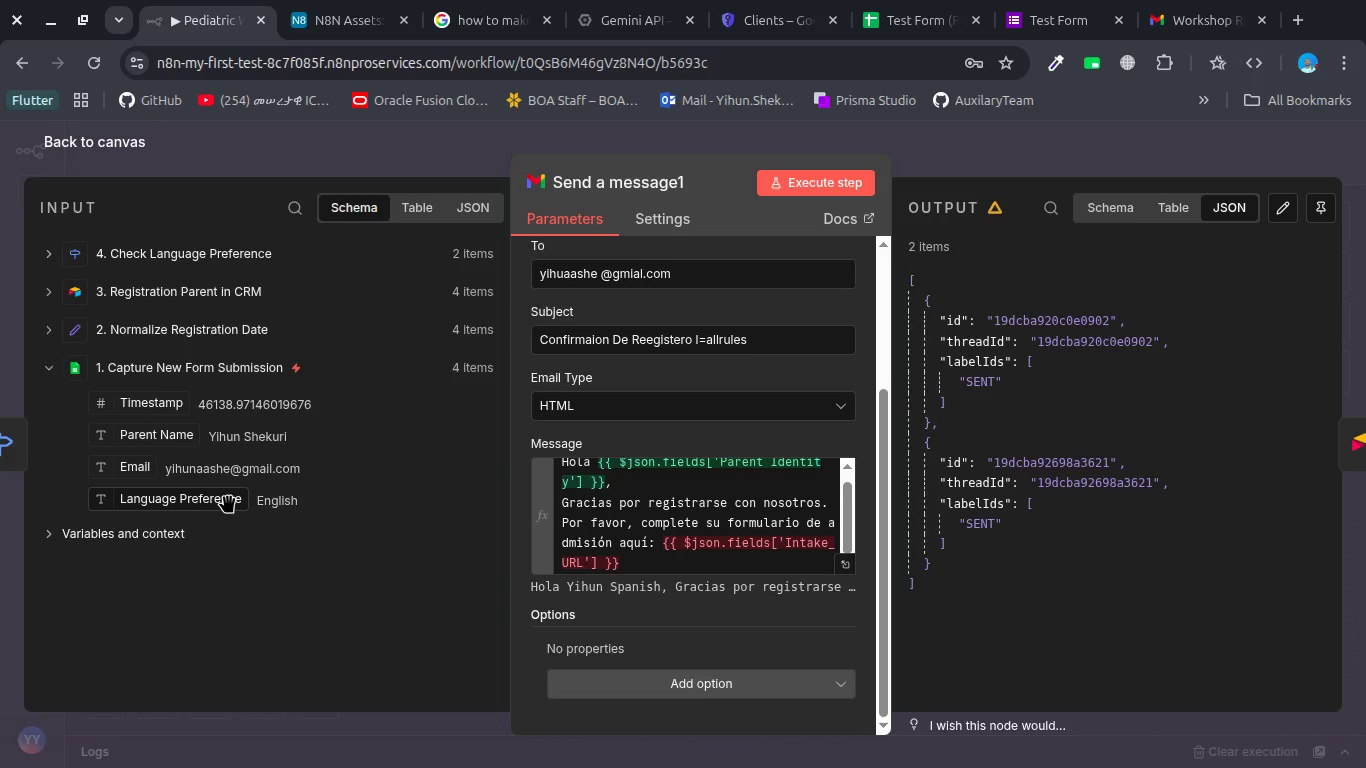 
scroll: coordinate [228, 497], scroll_direction: up, amount: 1.0
 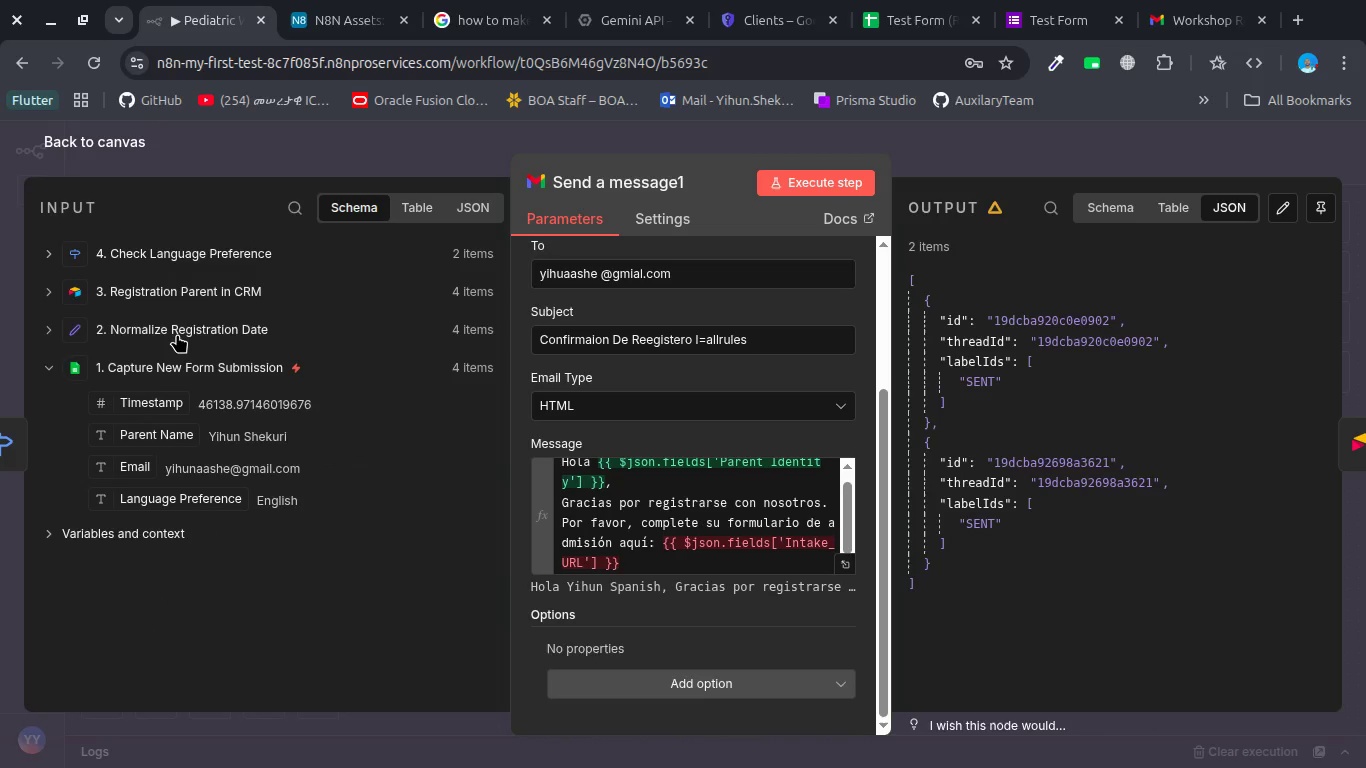 
left_click([177, 330])
 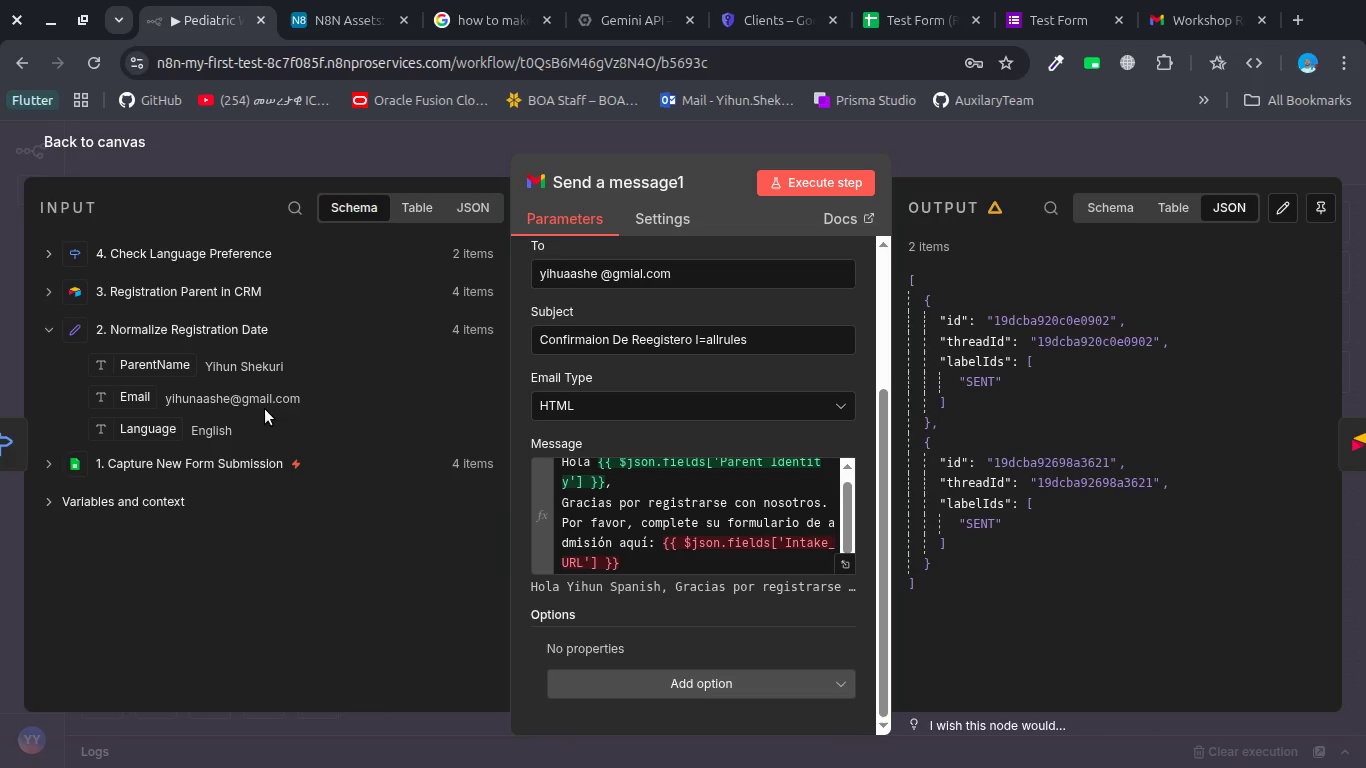 
left_click([1034, 0])
 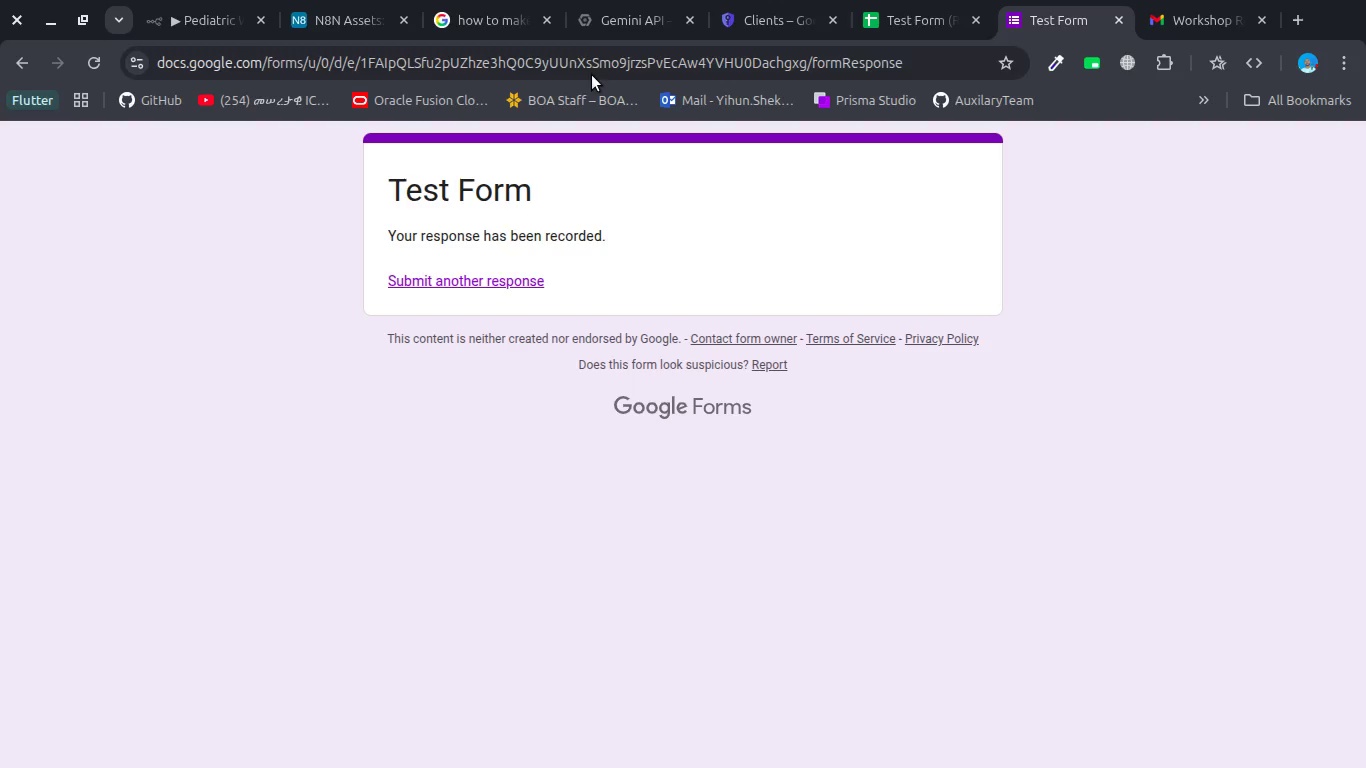 
left_click([594, 72])
 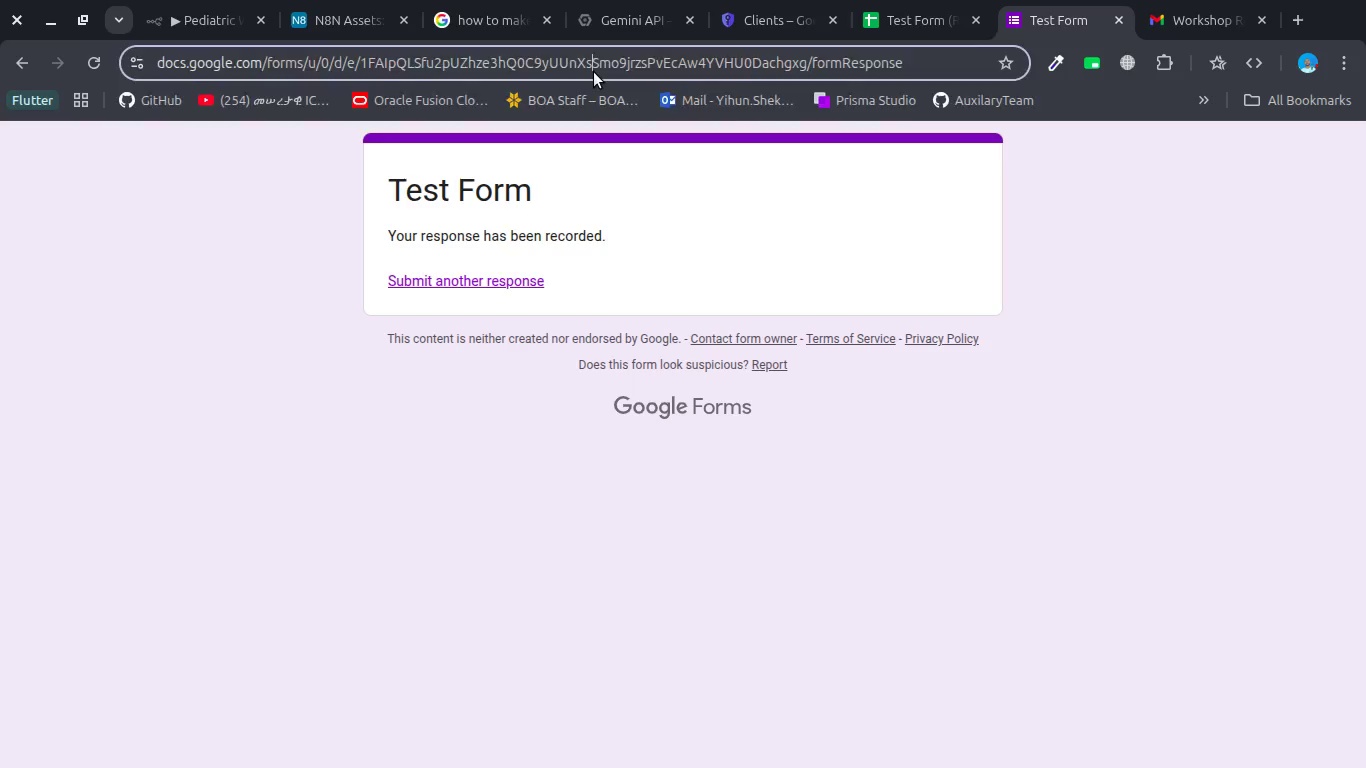 
key(Control+A)
 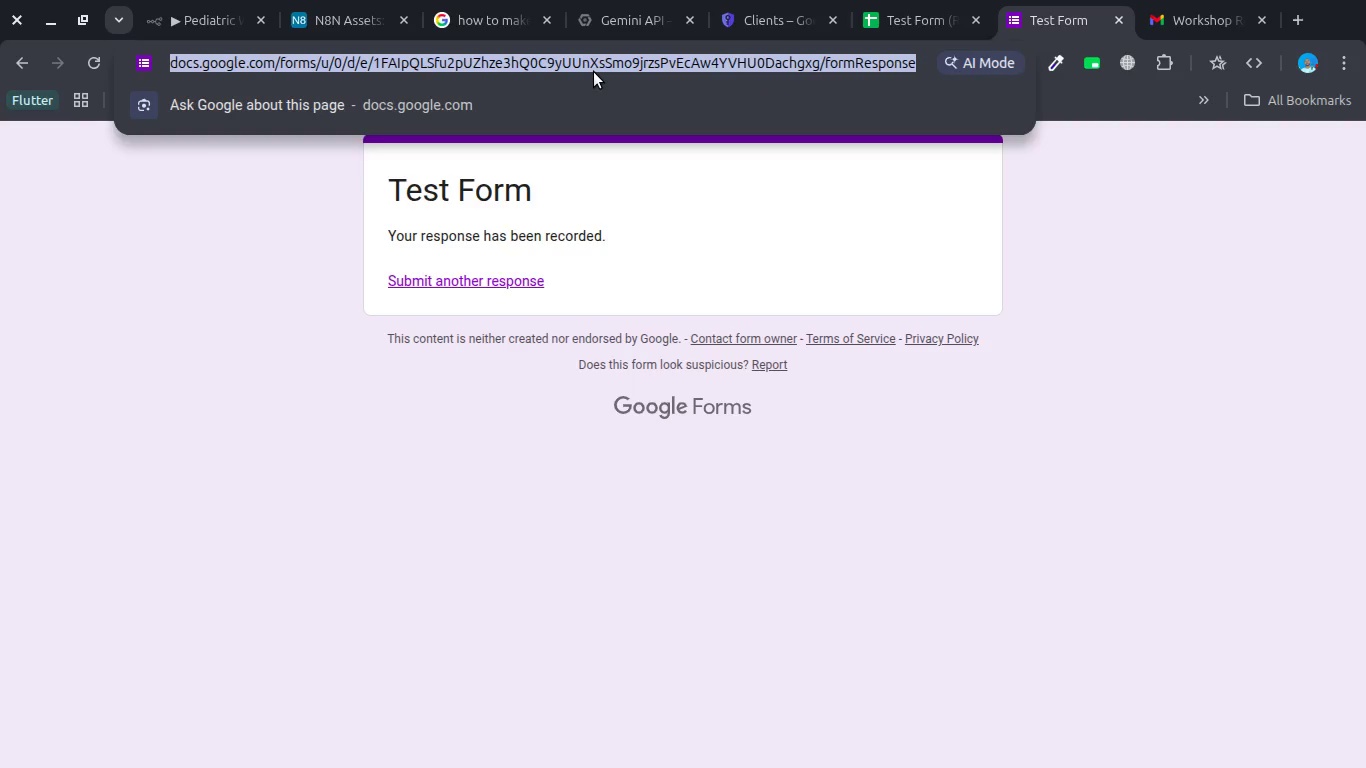 
key(Control+C)
 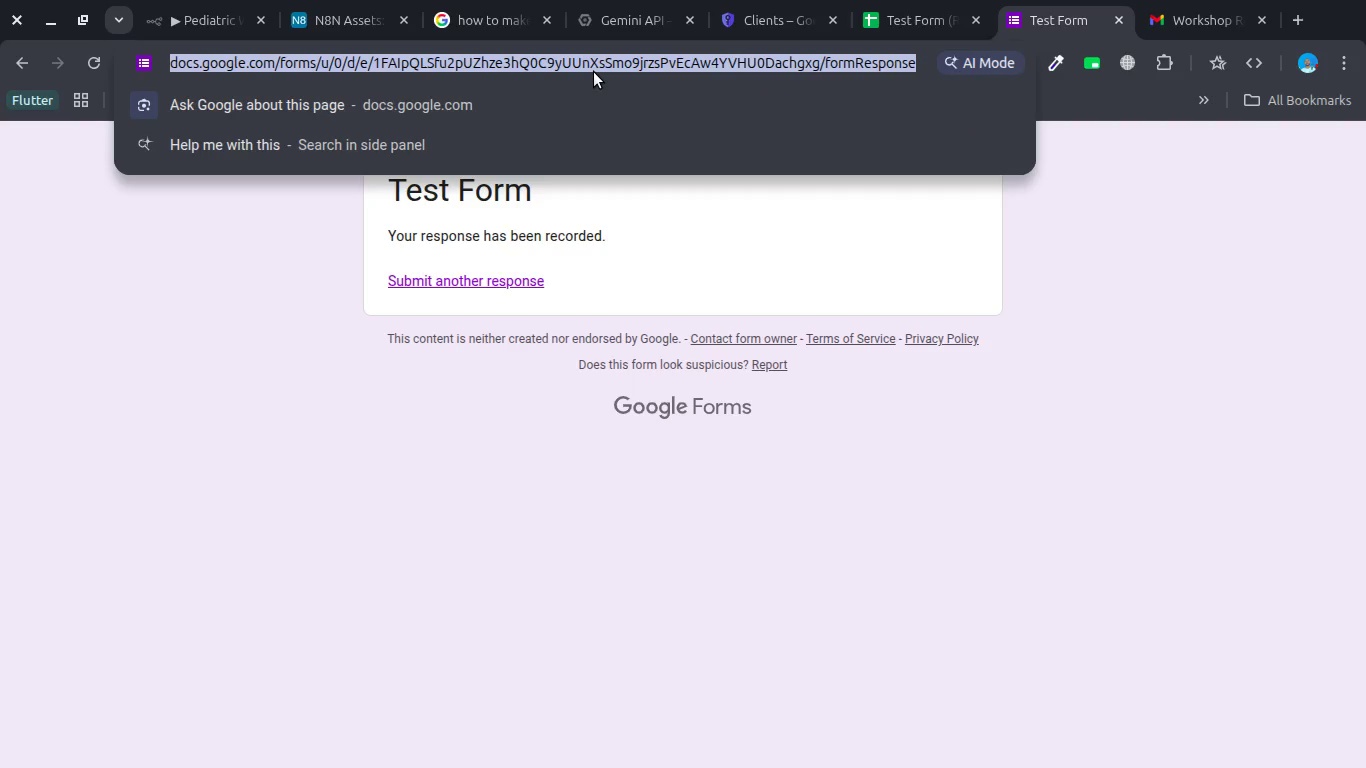 
key(Control+C)
 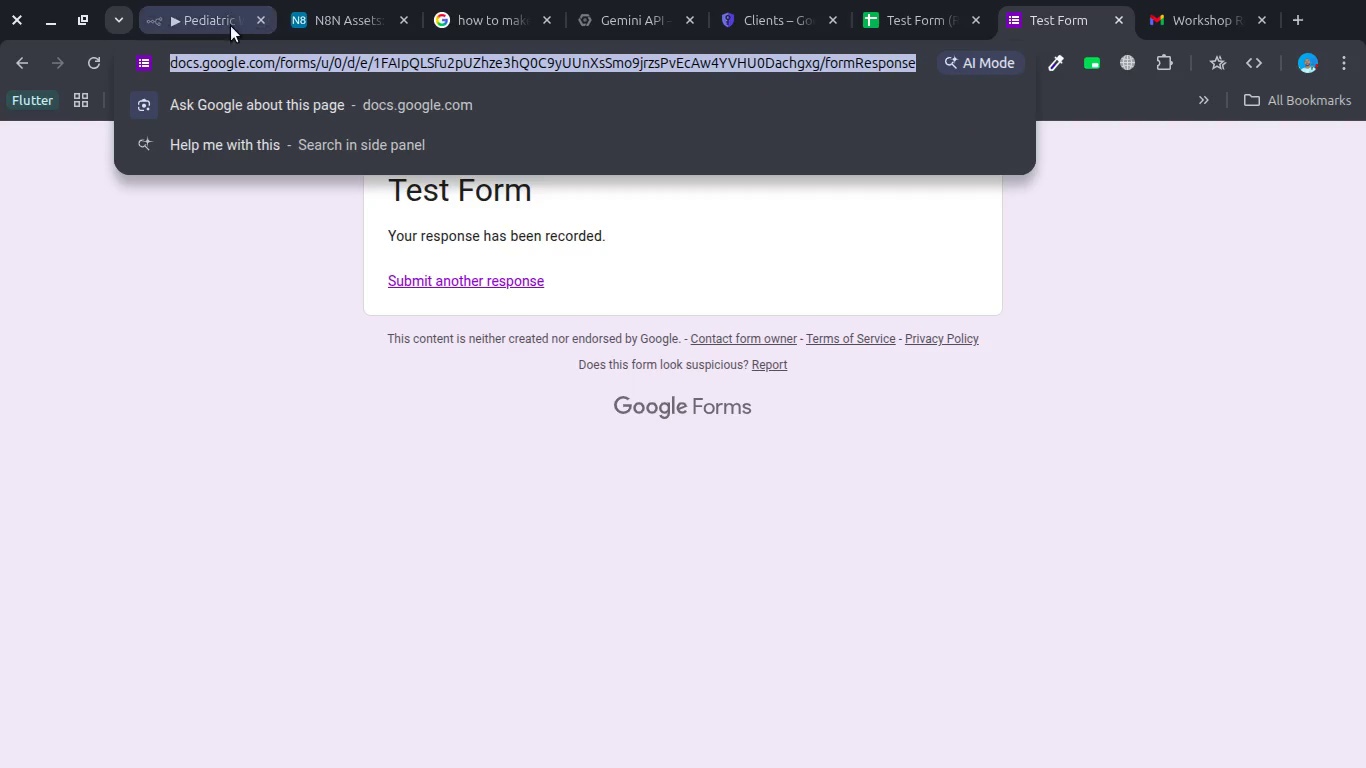 
left_click([214, 23])
 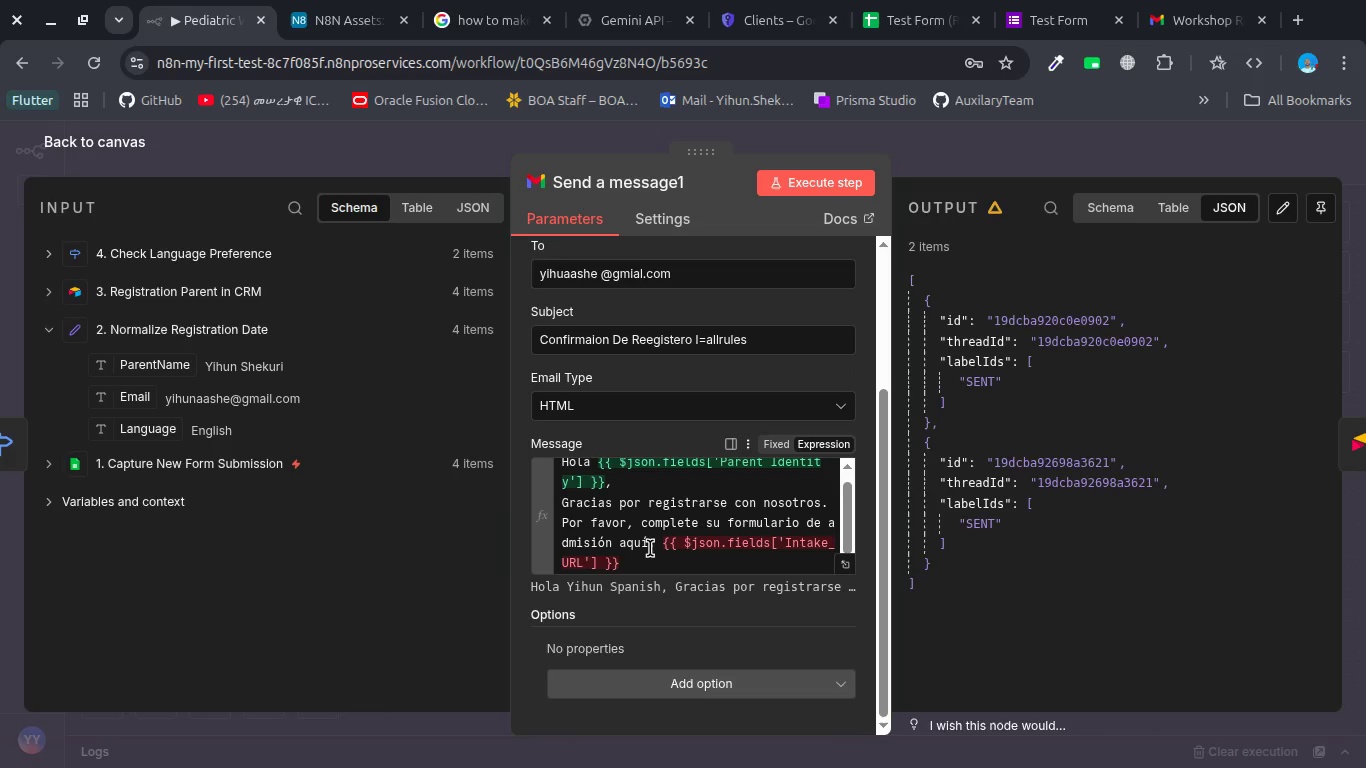 
left_click_drag(start_coordinate=[661, 549], to_coordinate=[660, 559])
 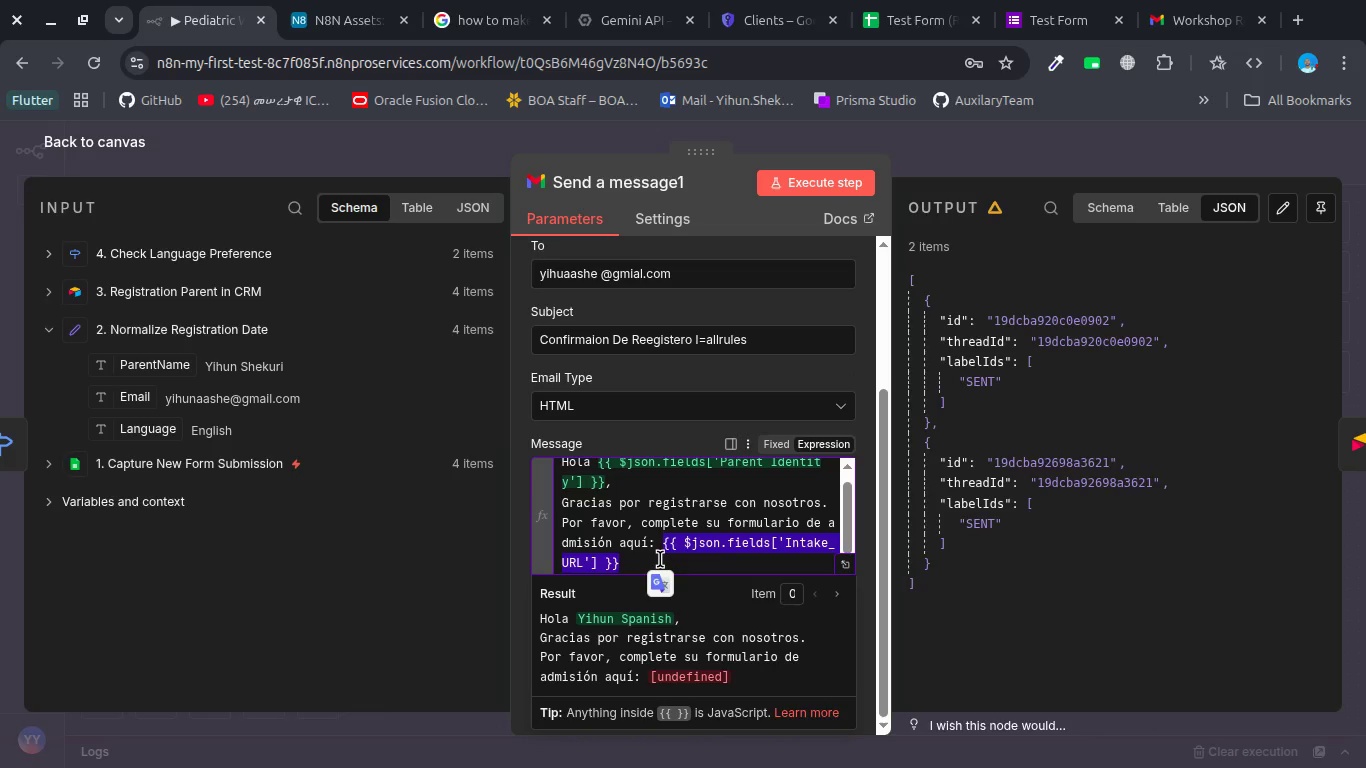 
key(Control+V)
 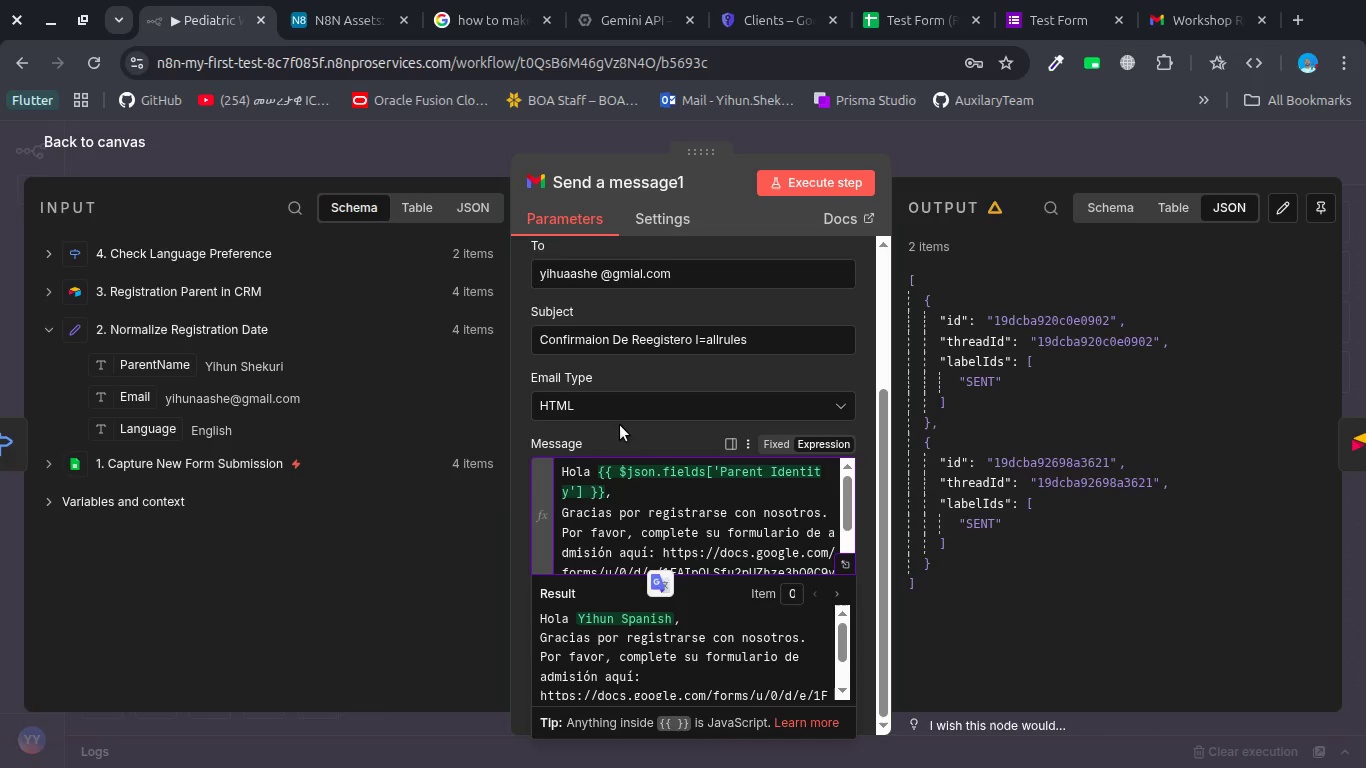 
scroll: coordinate [612, 315], scroll_direction: up, amount: 3.0
 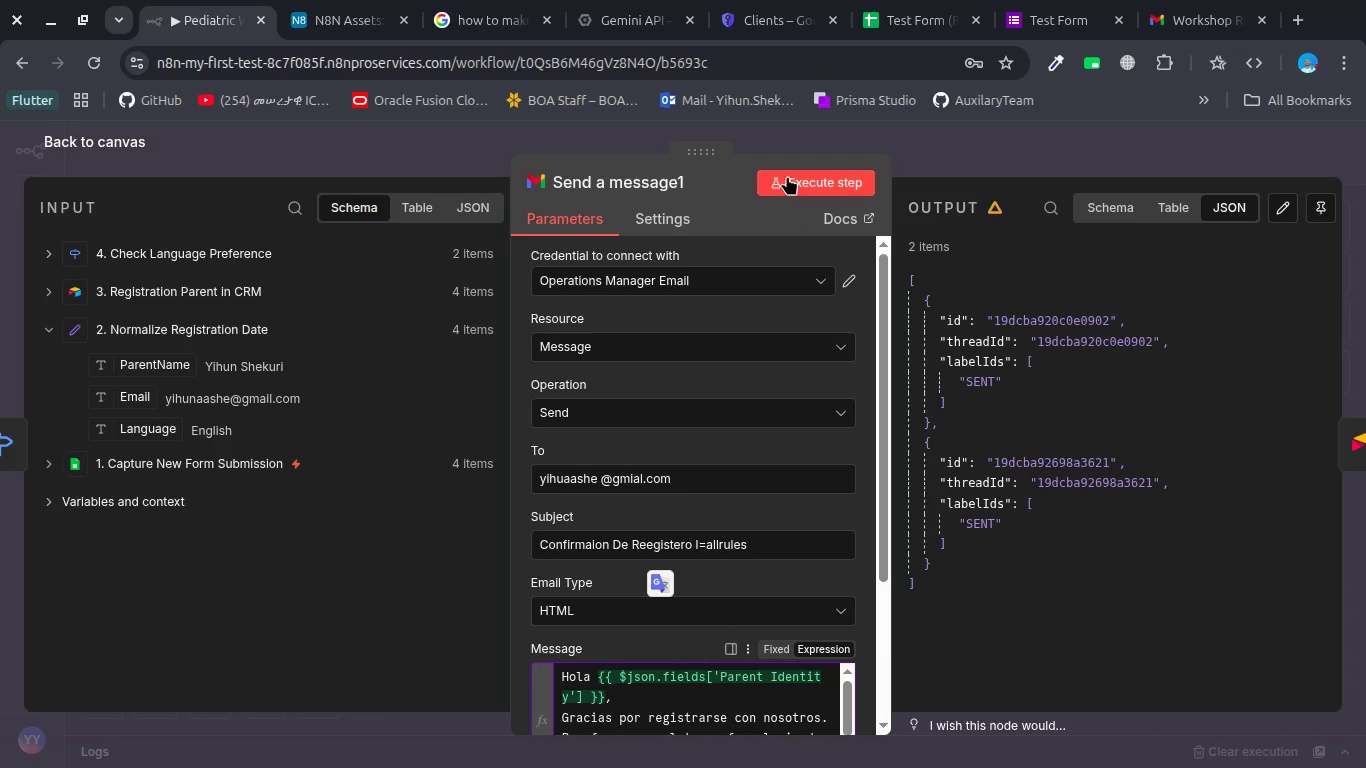 
left_click([786, 173])
 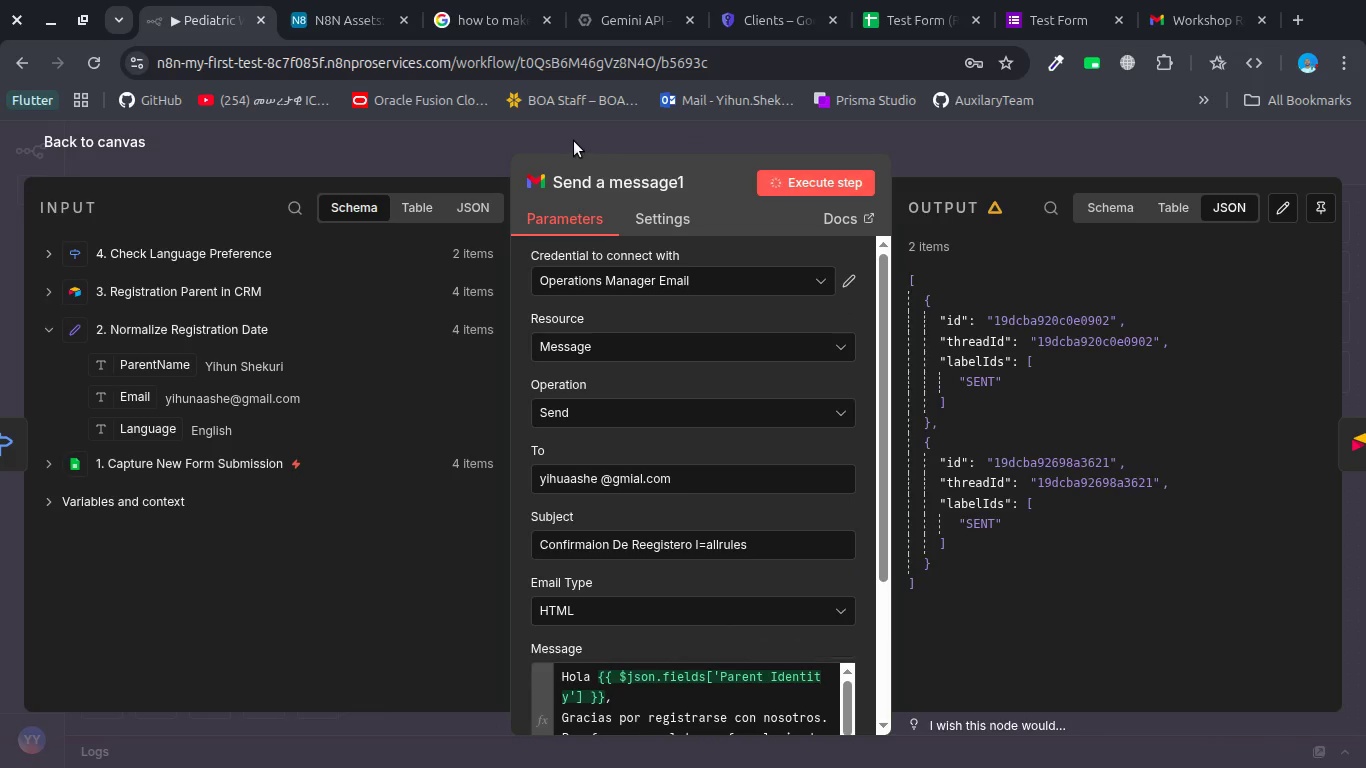 
left_click([566, 140])
 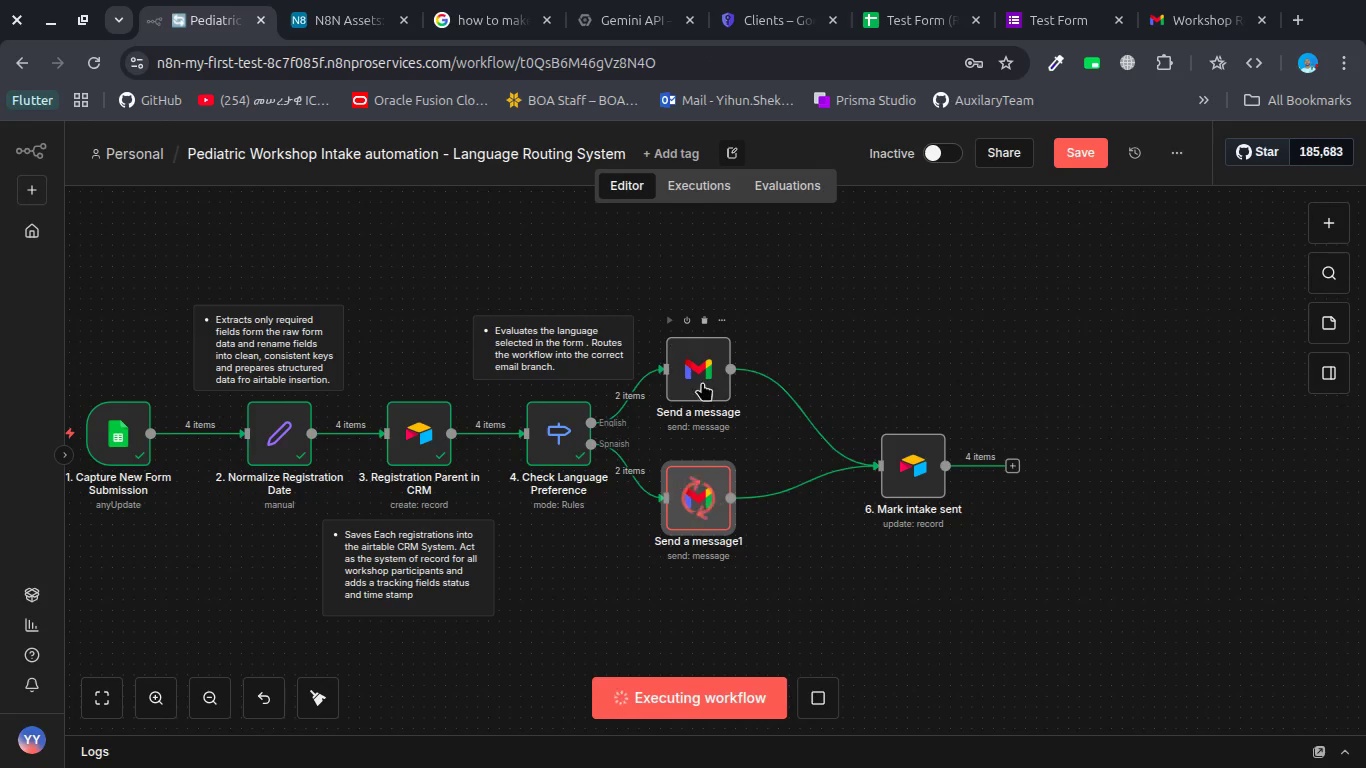 
double_click([709, 391])
 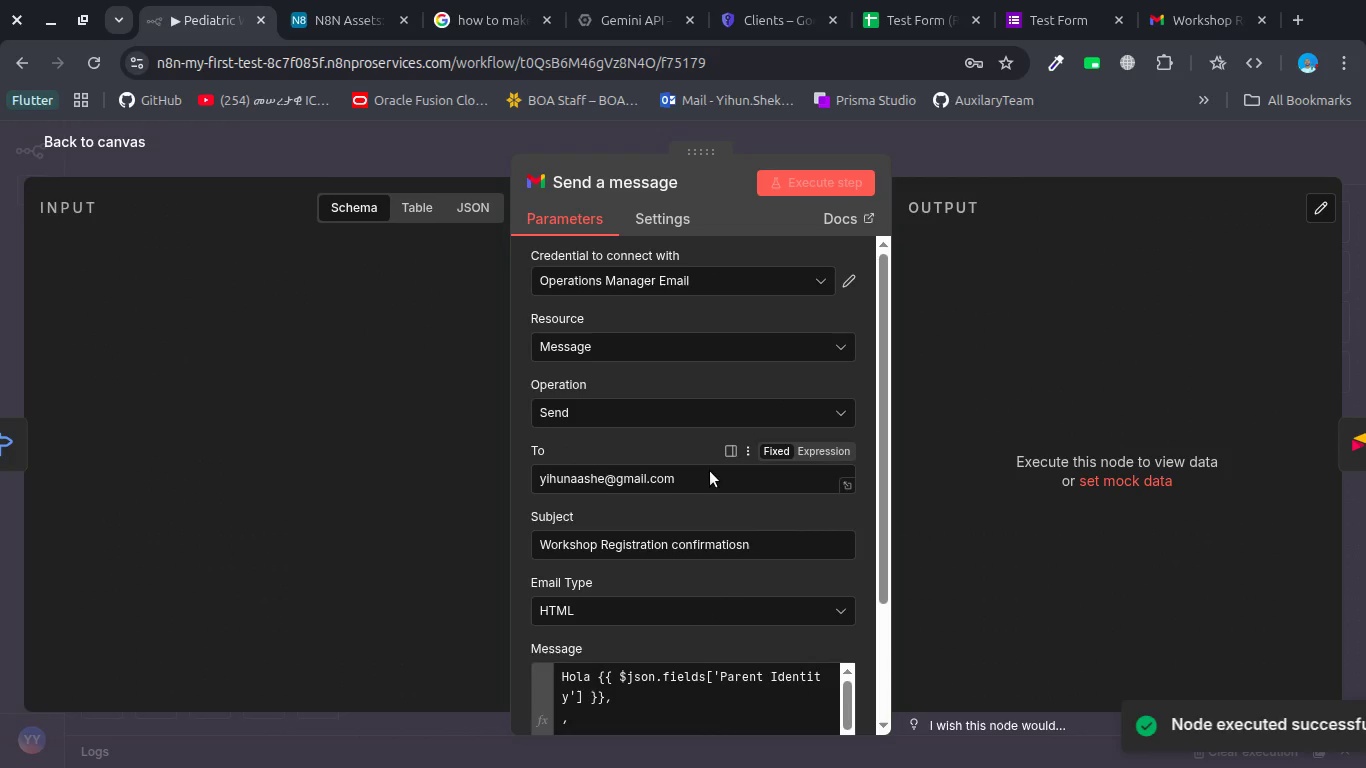 
left_click([706, 505])
 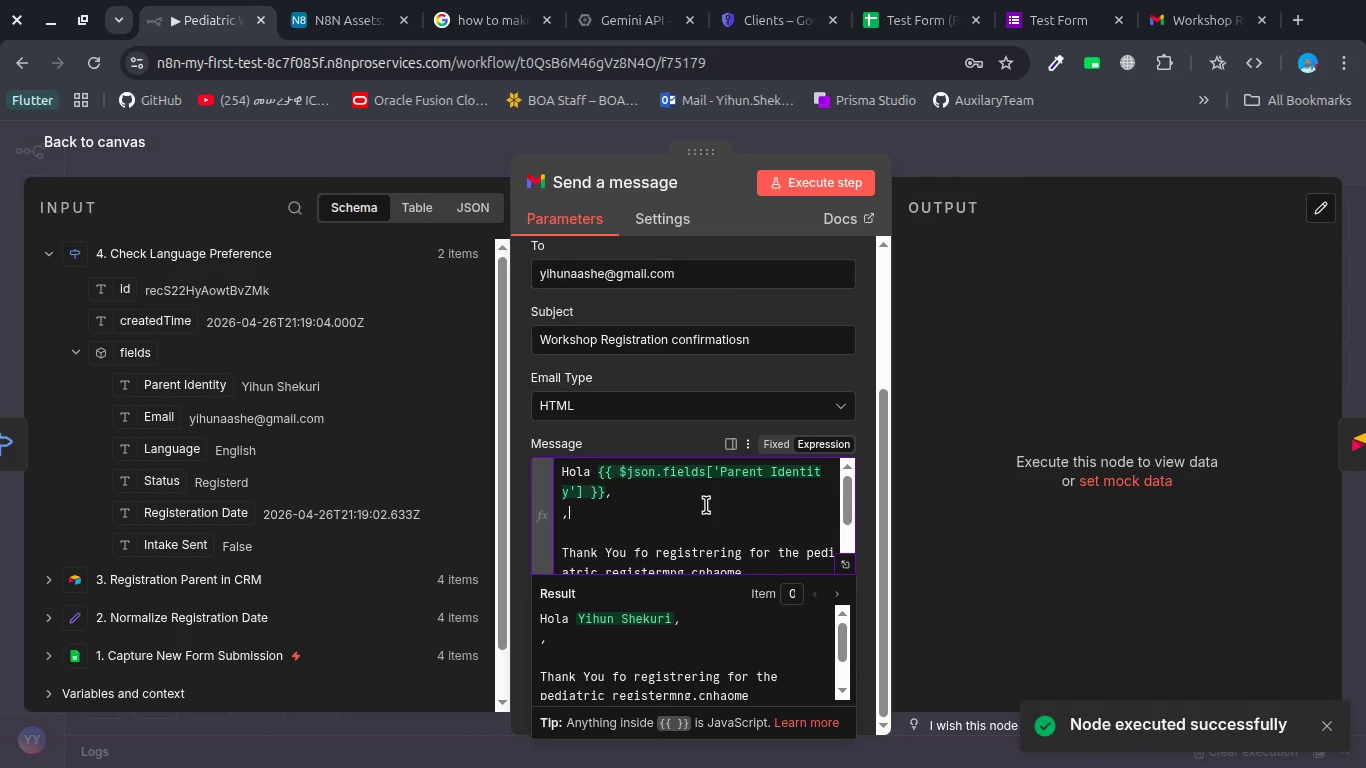 
scroll: coordinate [706, 505], scroll_direction: down, amount: 8.0
 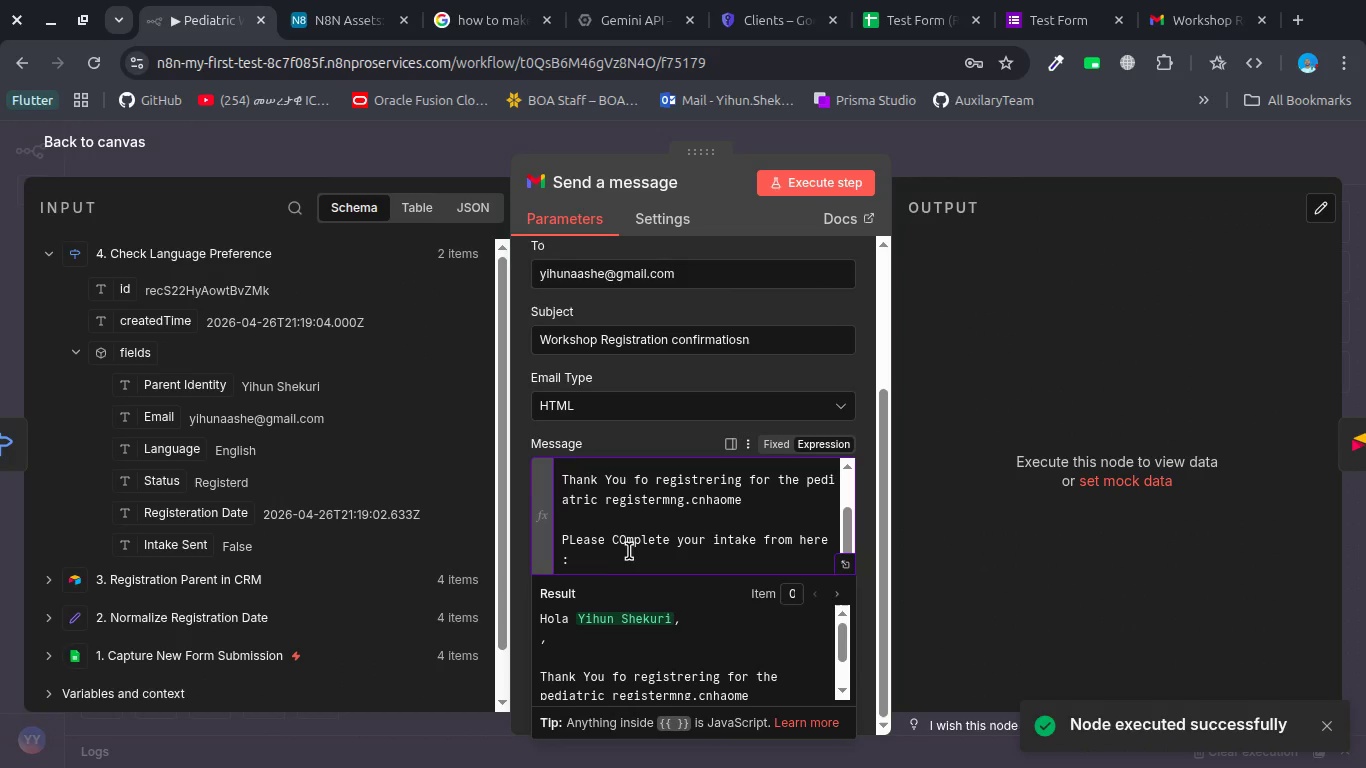 
left_click([625, 551])
 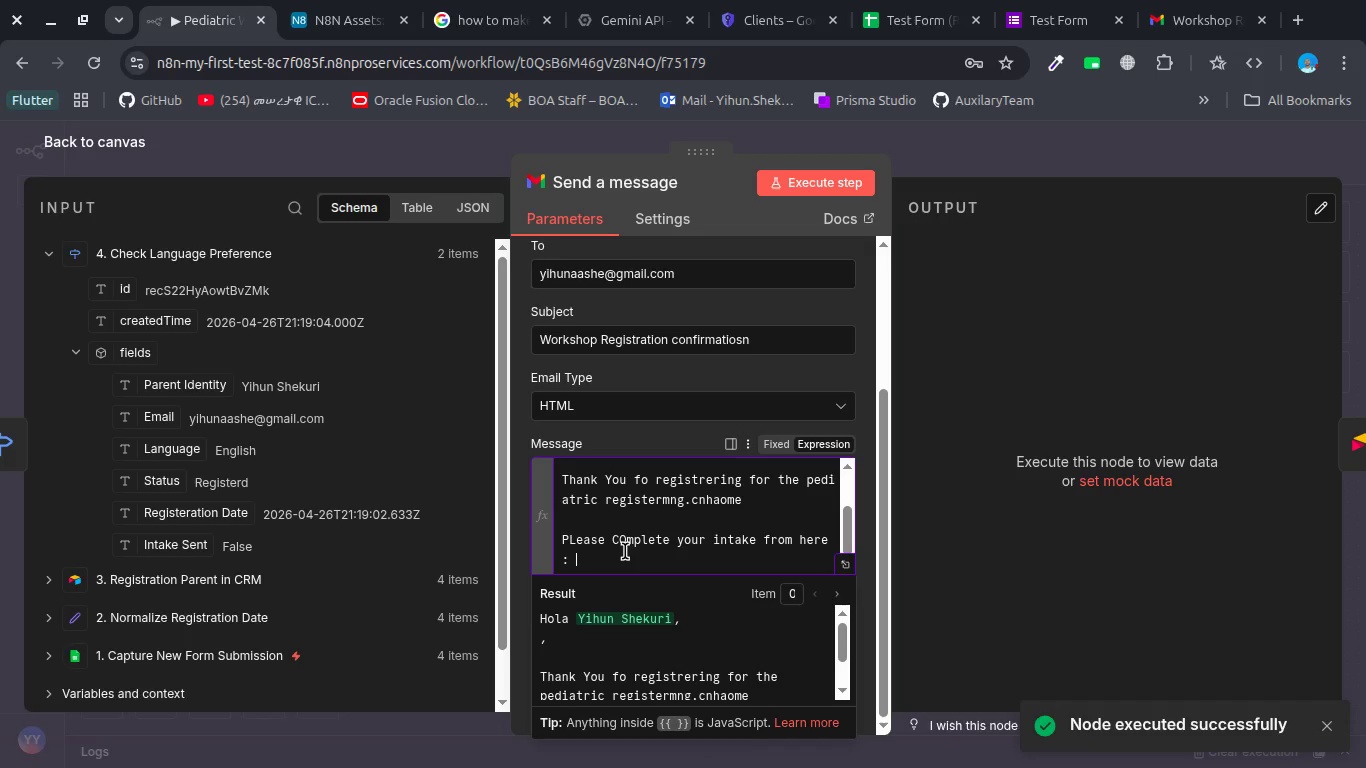 
hold_key(key=ControlLeft, duration=0.57)
 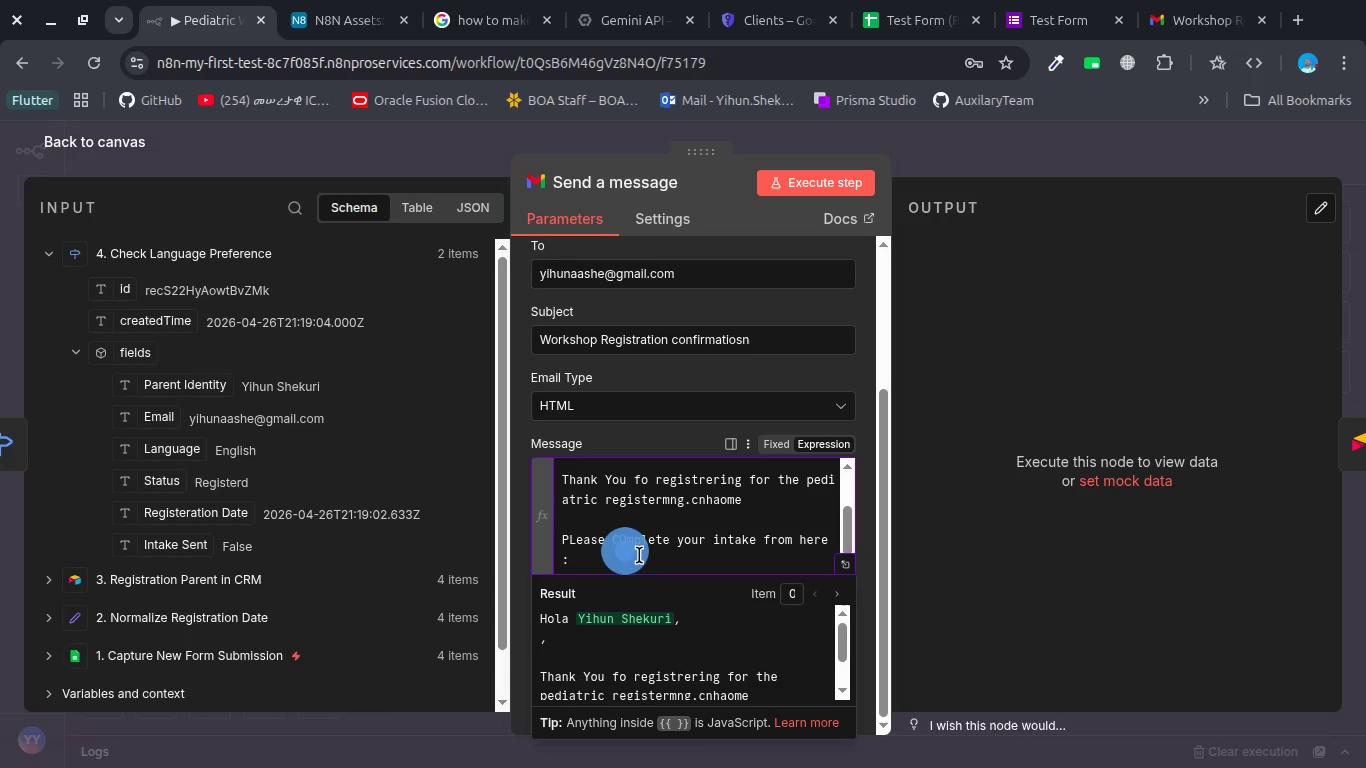 
key(Control+V)
 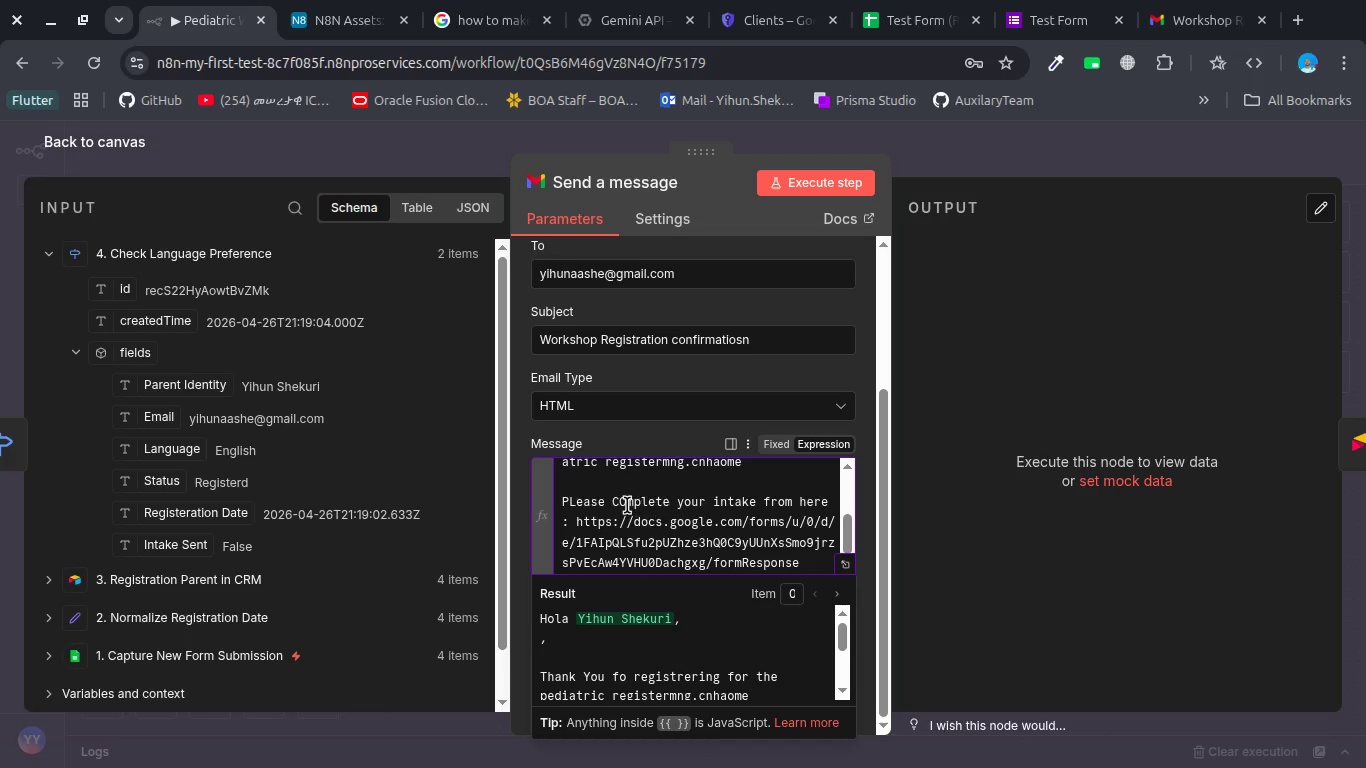 
left_click([626, 504])
 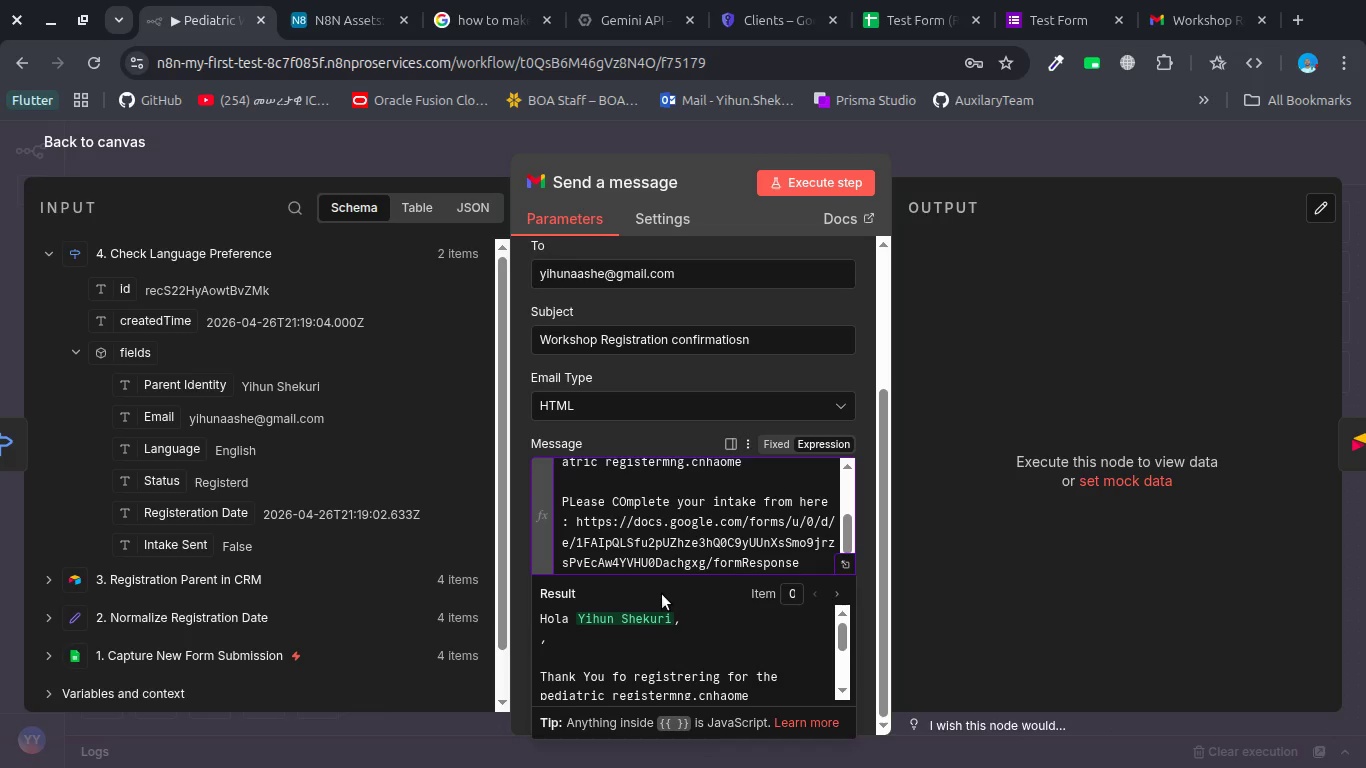 
key(Backspace)
 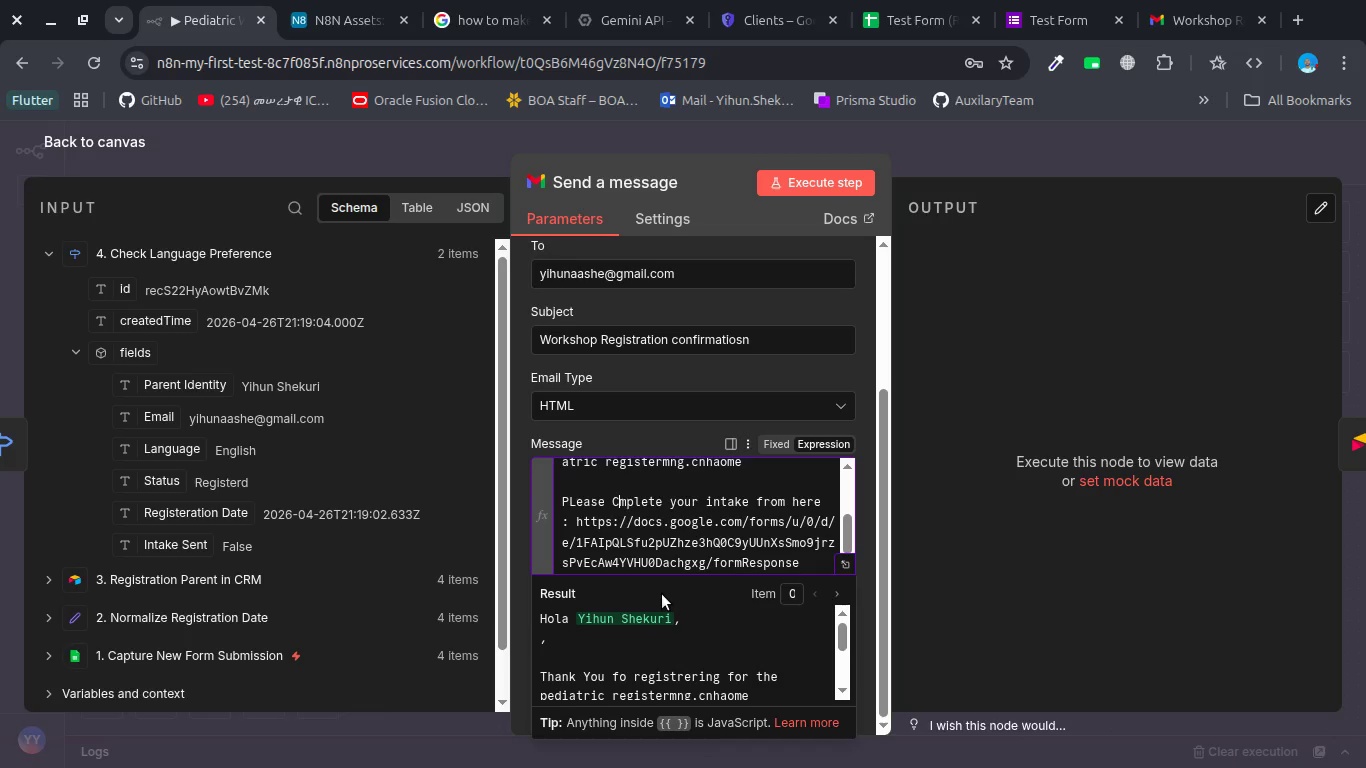 
key(0)
 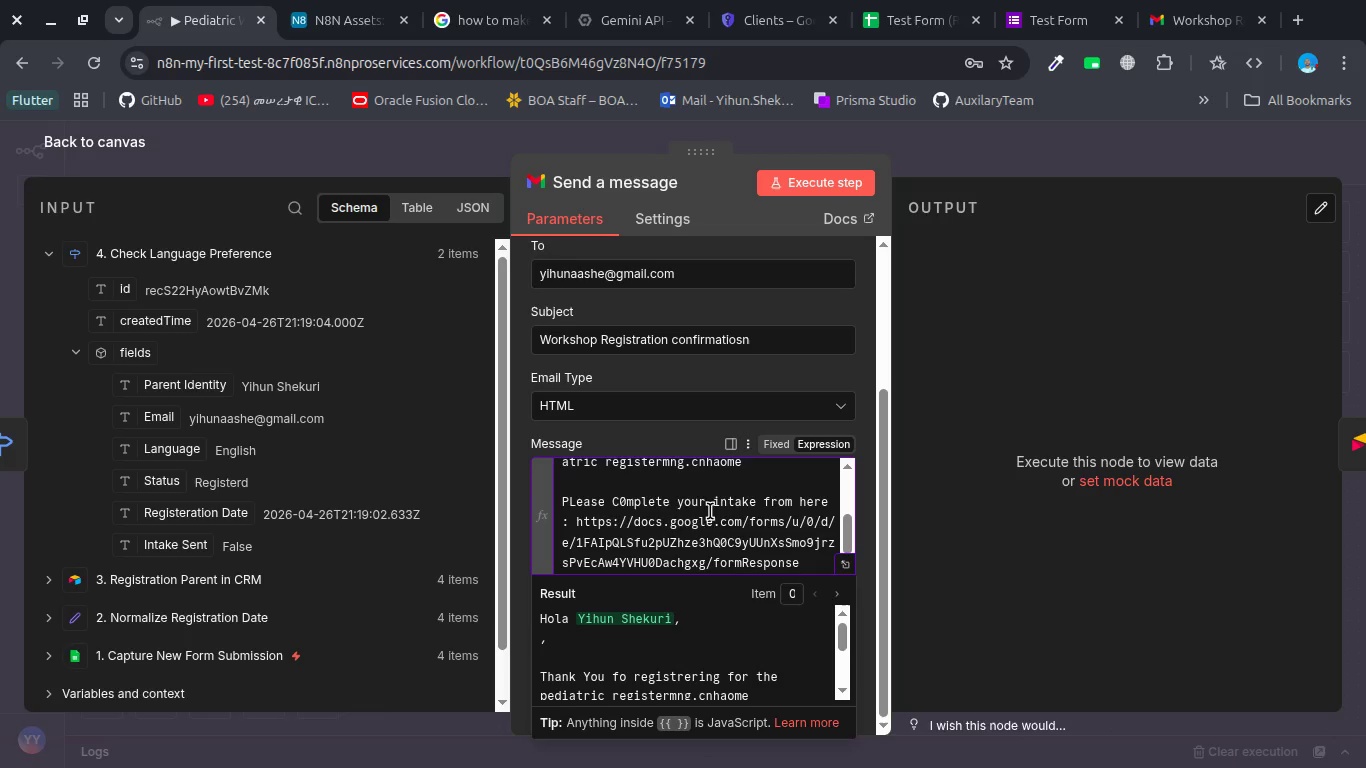 
left_click([575, 507])
 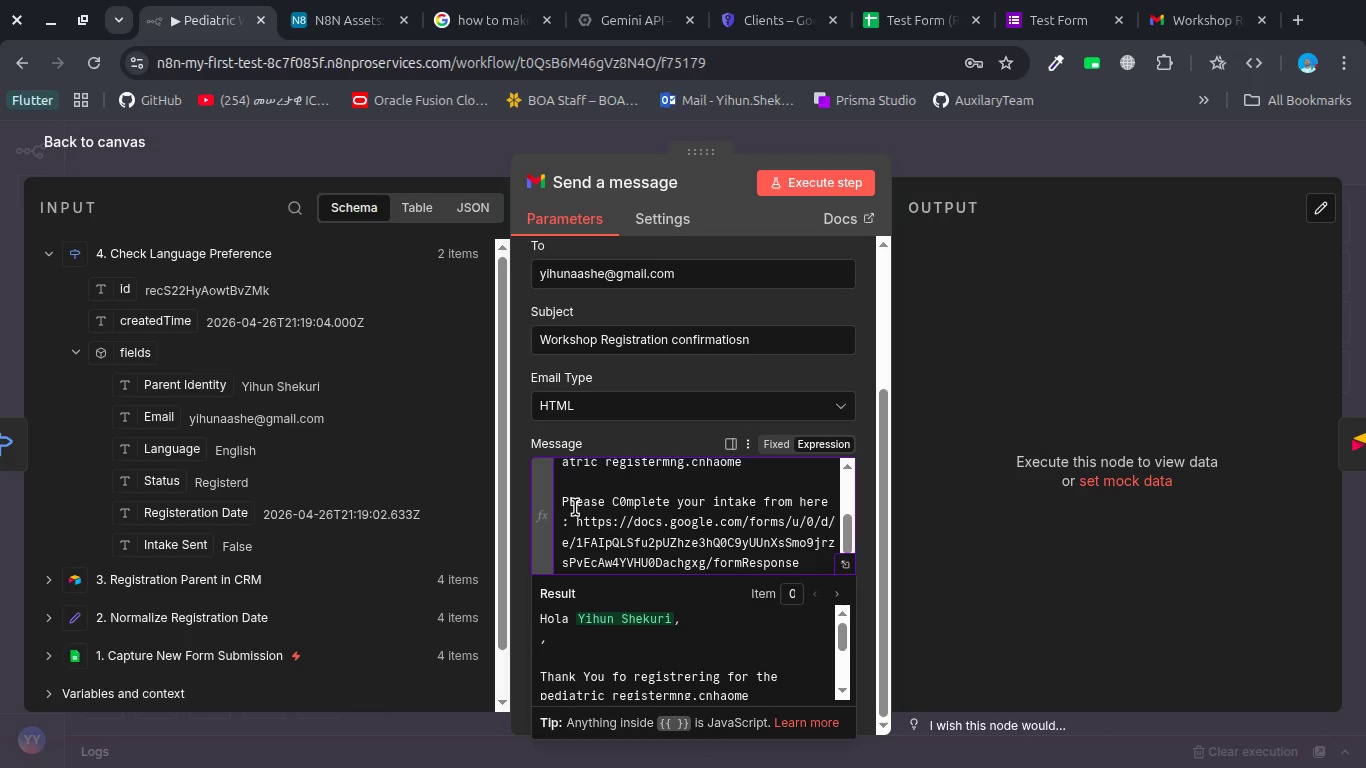 
key(Backspace)
 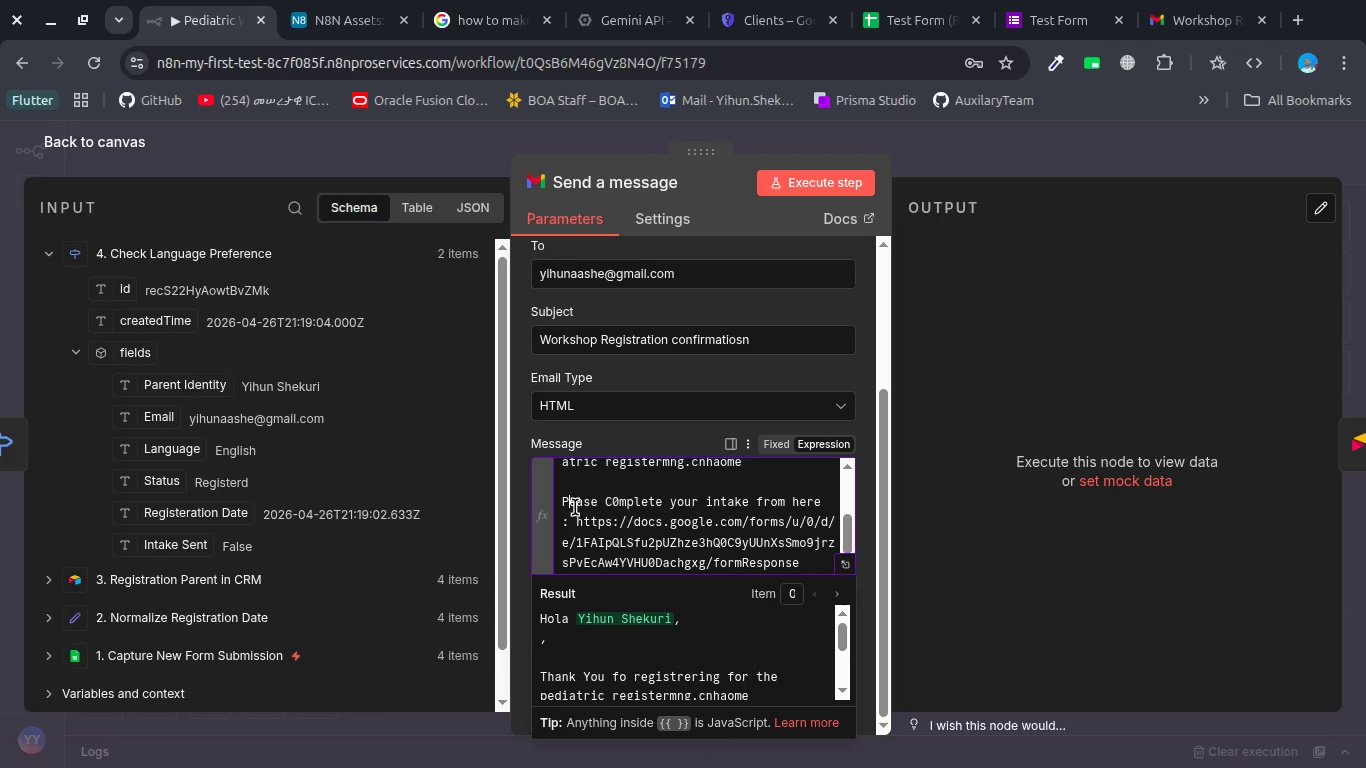 
key(L)
 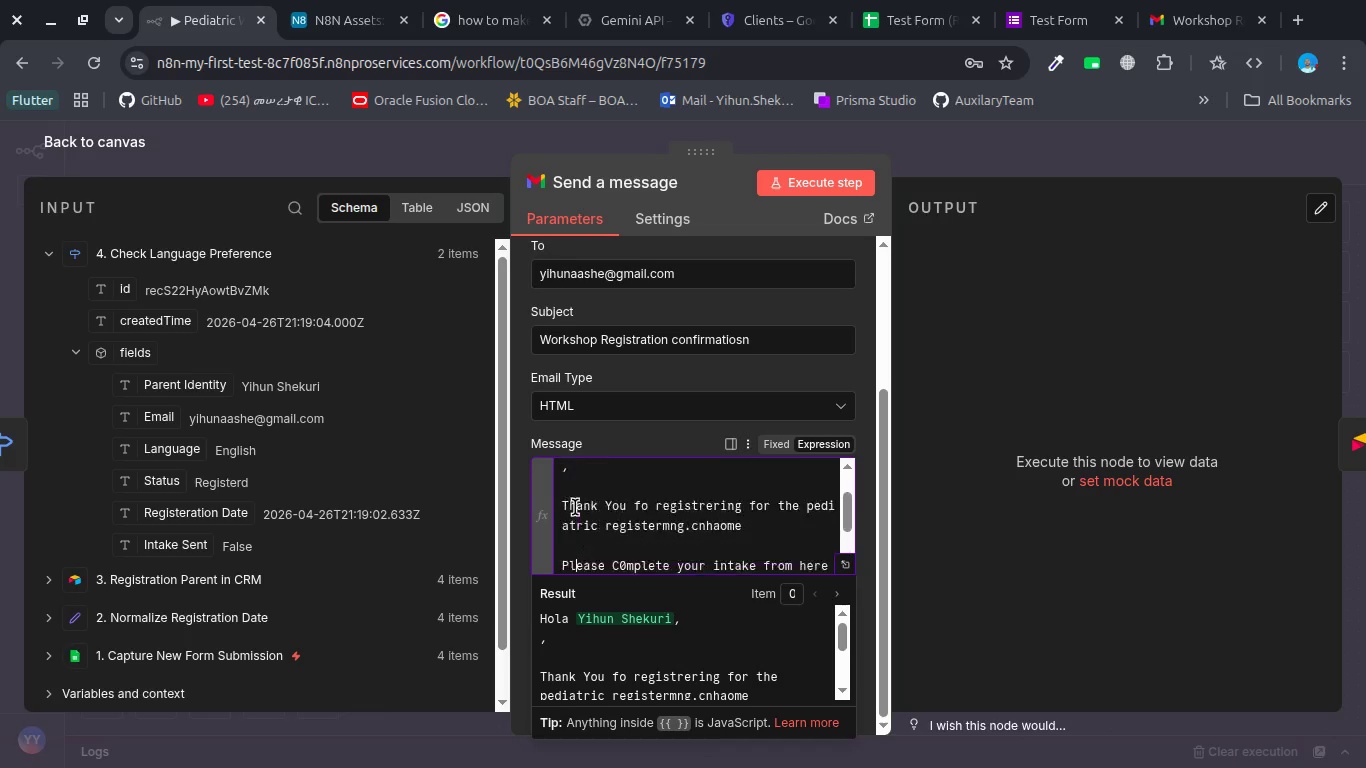 
scroll: coordinate [575, 507], scroll_direction: up, amount: 1.0
 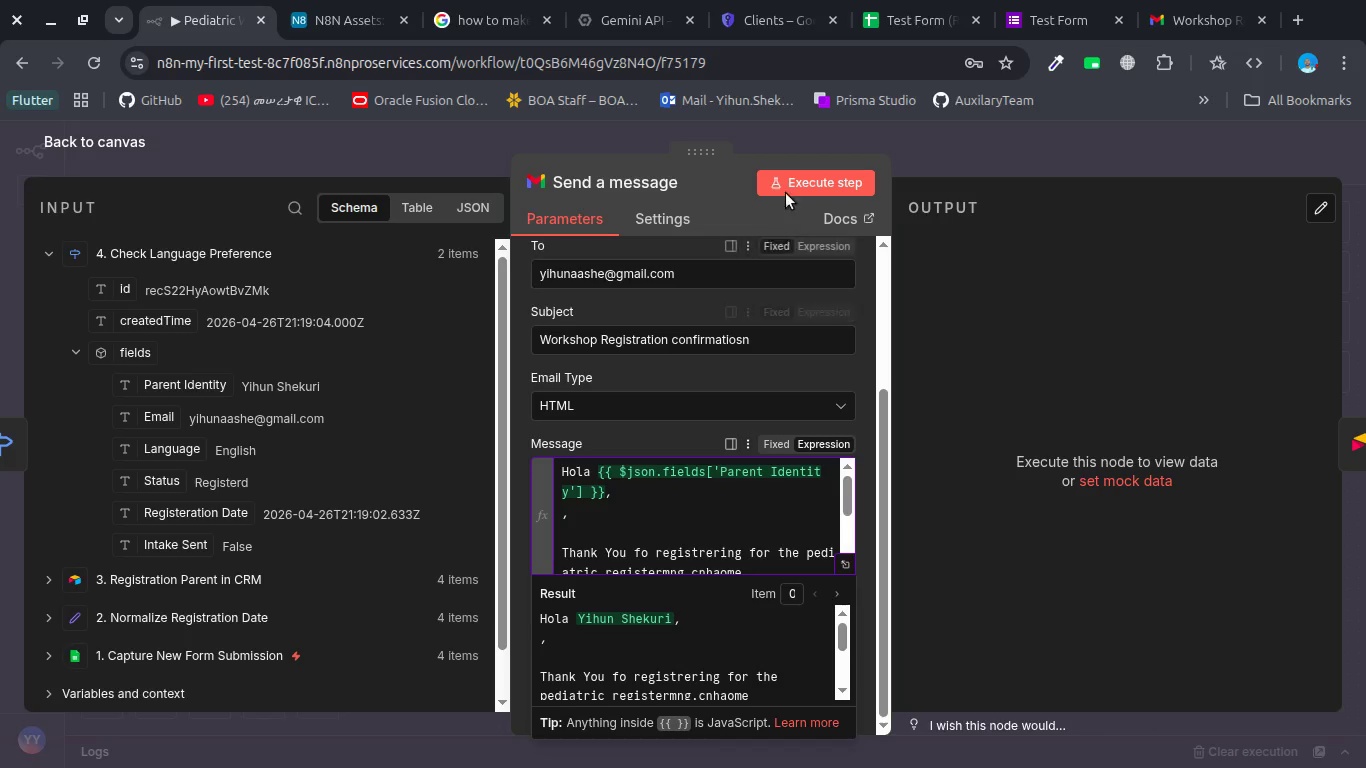 
left_click([790, 176])
 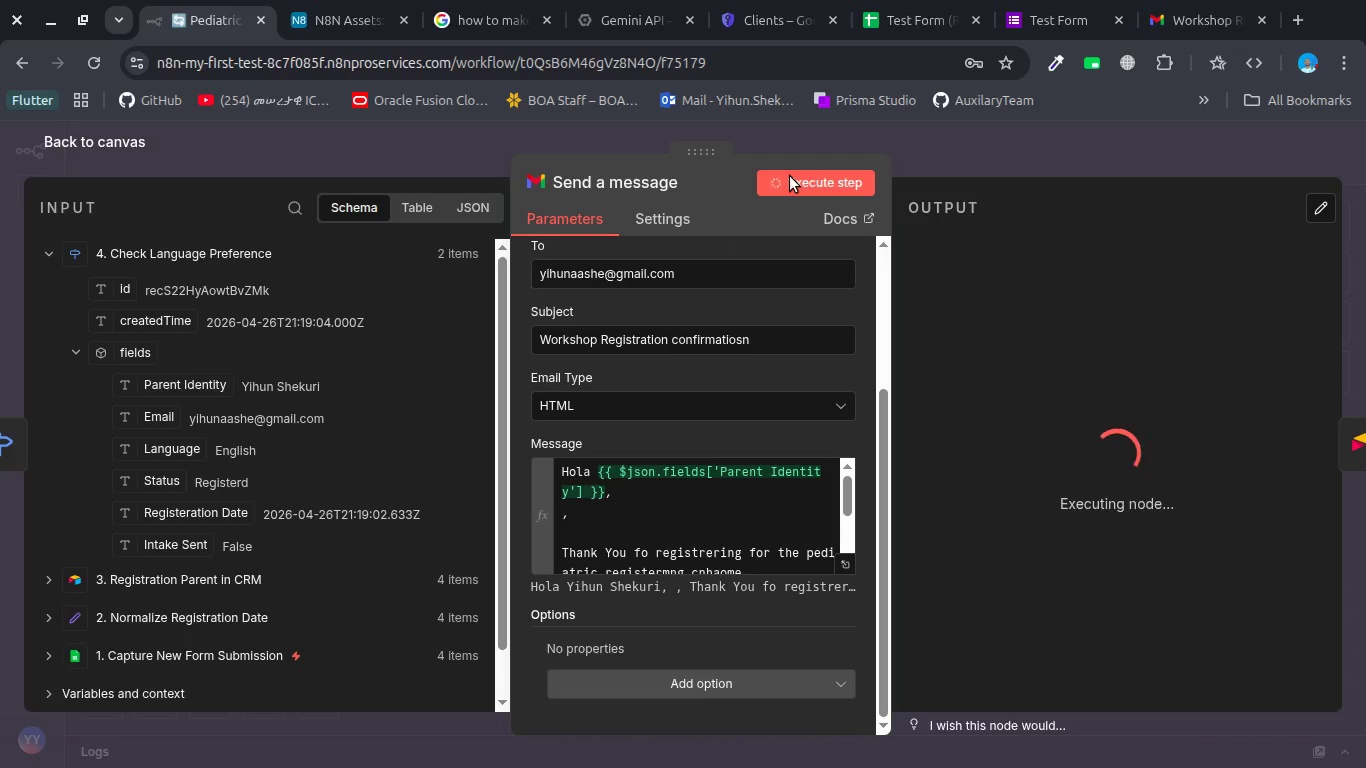 
wait(8.71)
 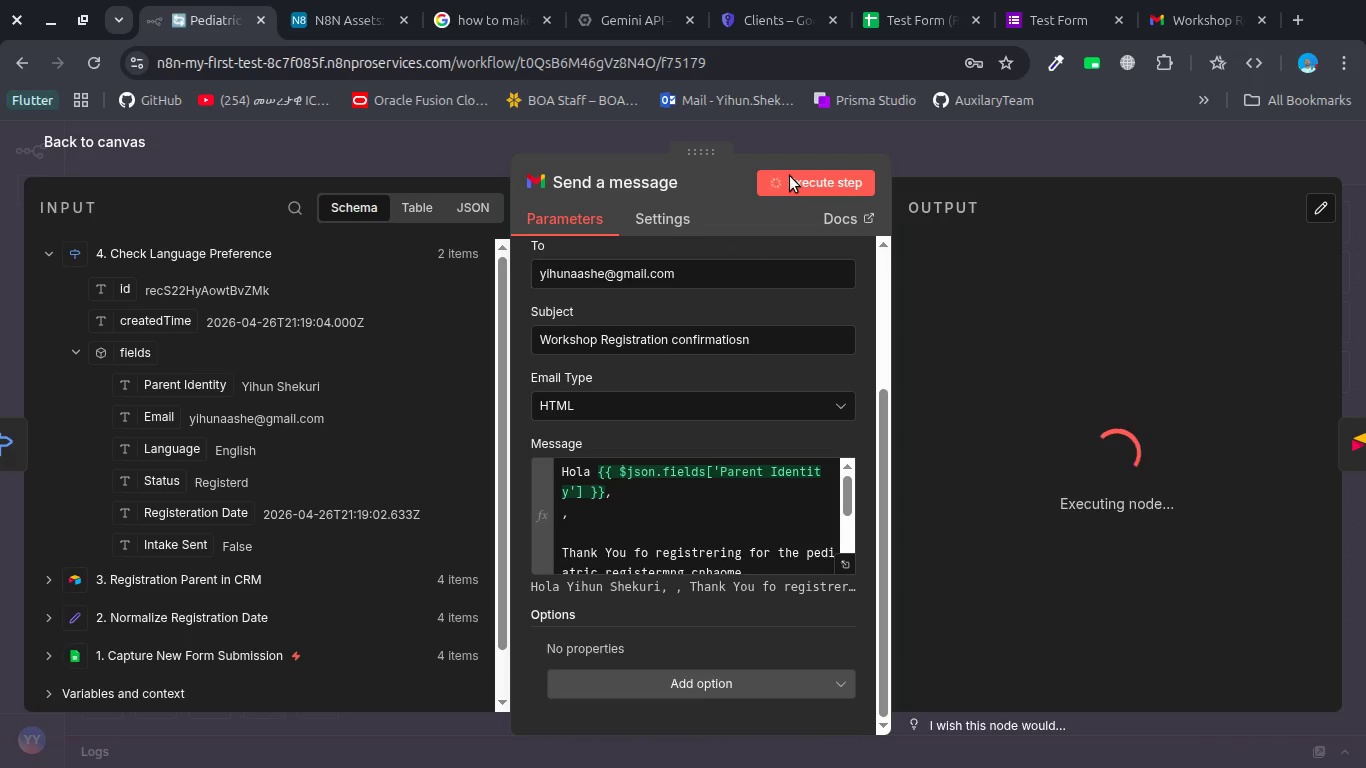 
left_click([843, 169])
 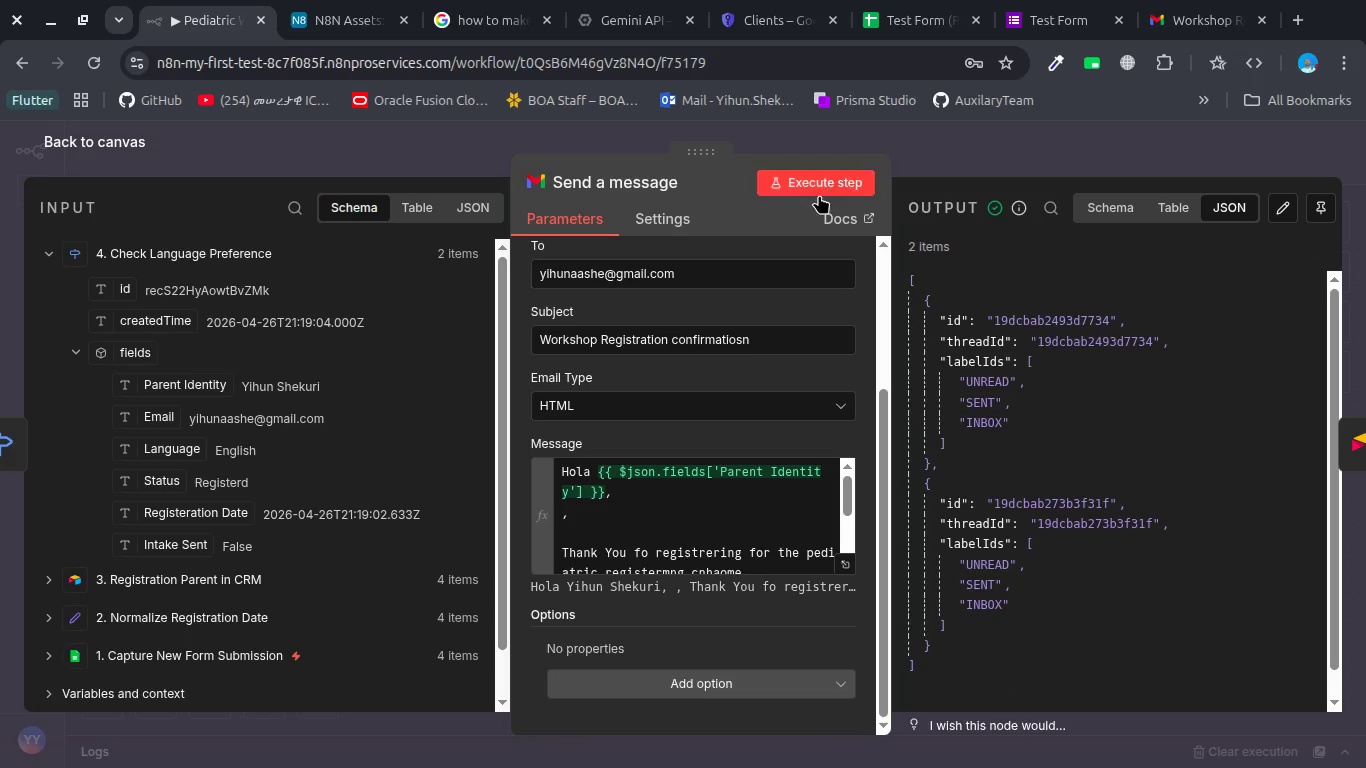 
left_click([817, 197])
 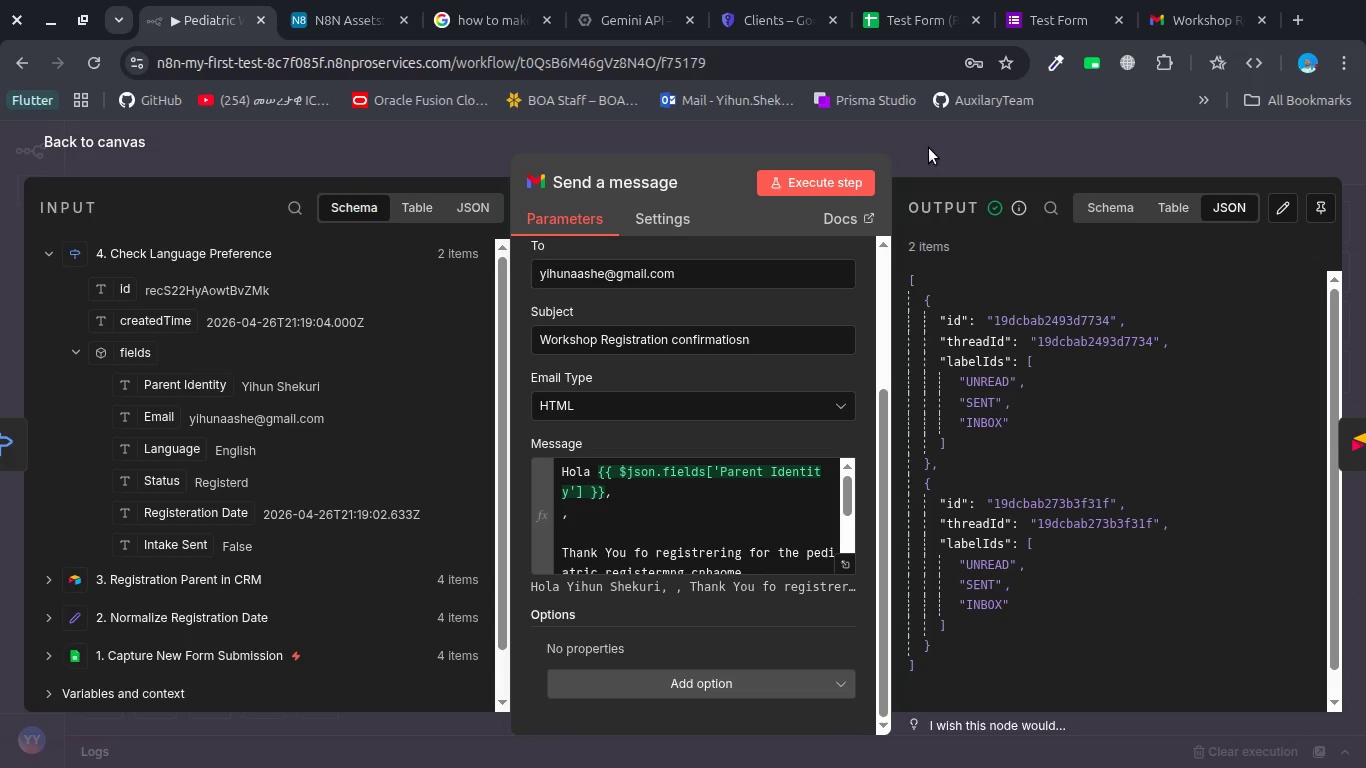 
left_click([931, 147])
 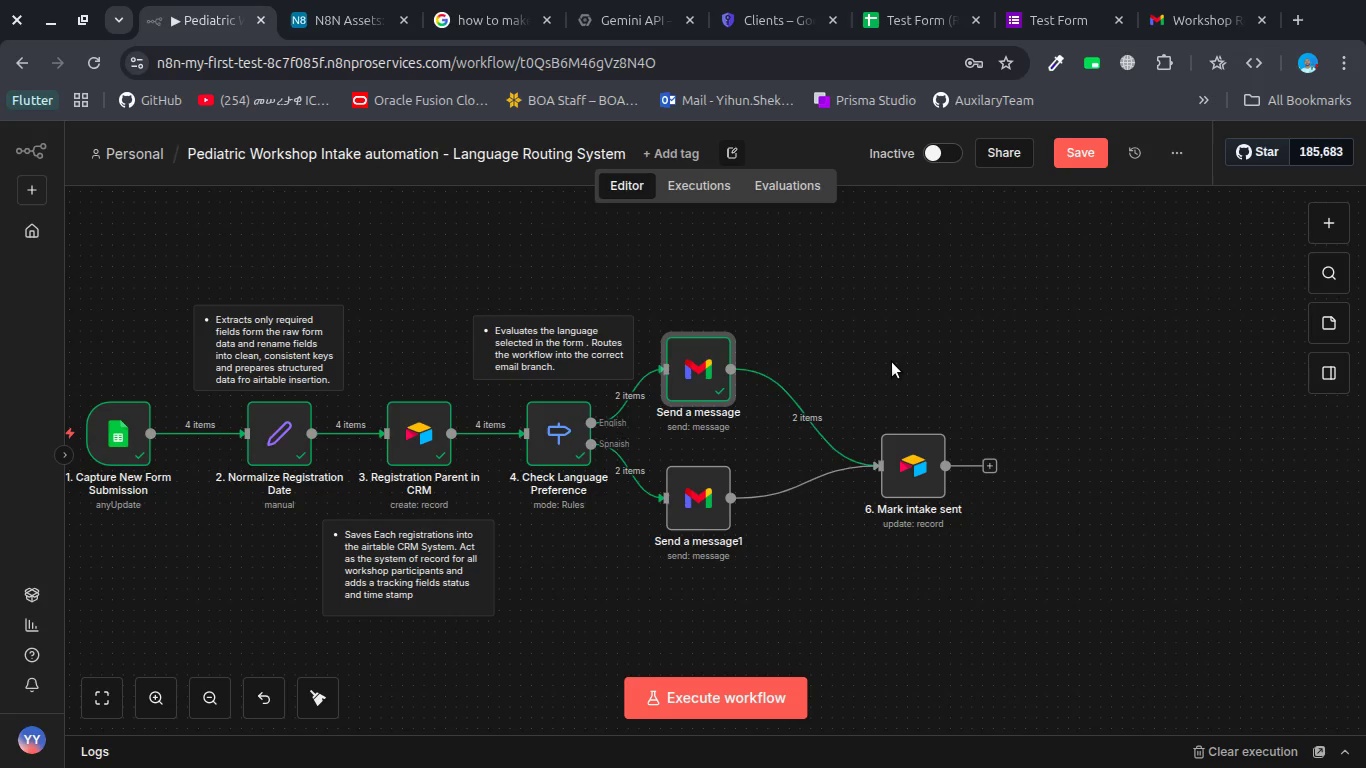 
wait(28.83)
 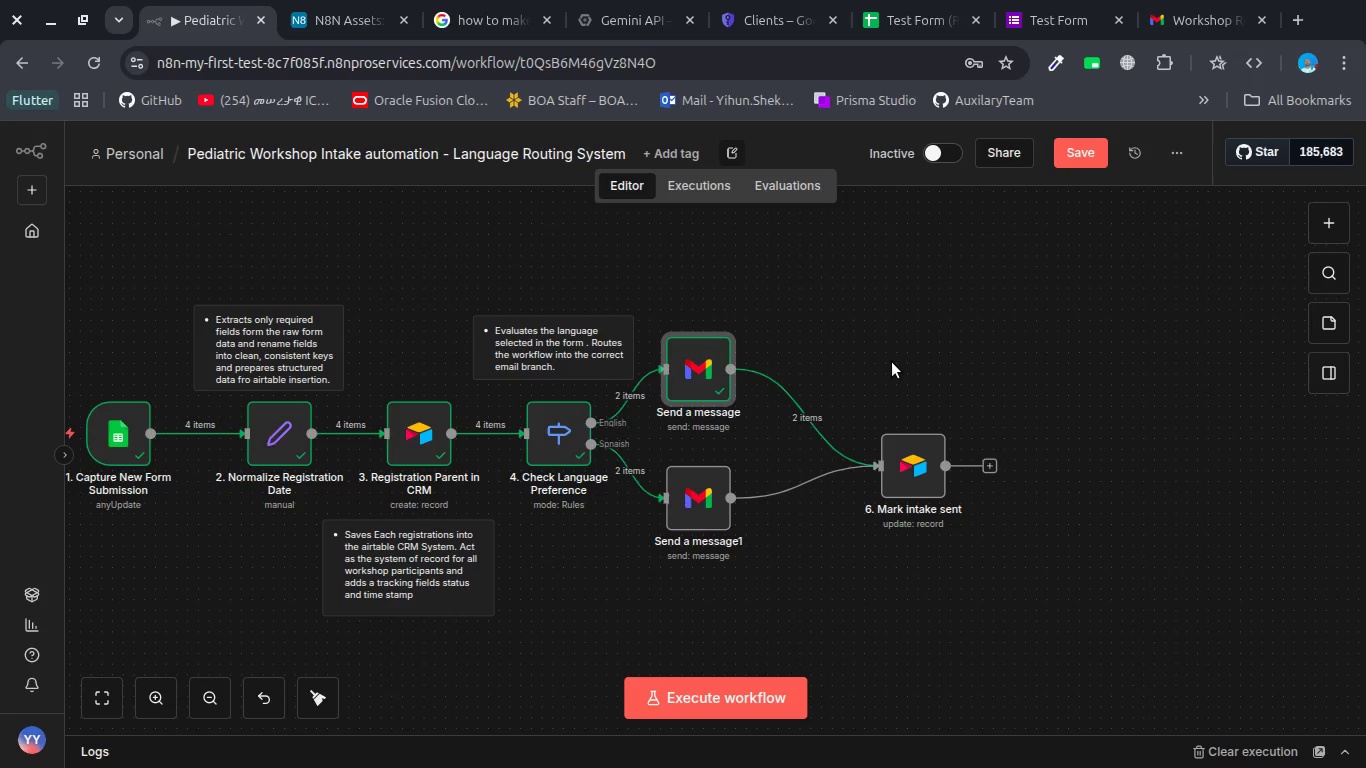 
left_click_drag(start_coordinate=[900, 478], to_coordinate=[898, 429])
 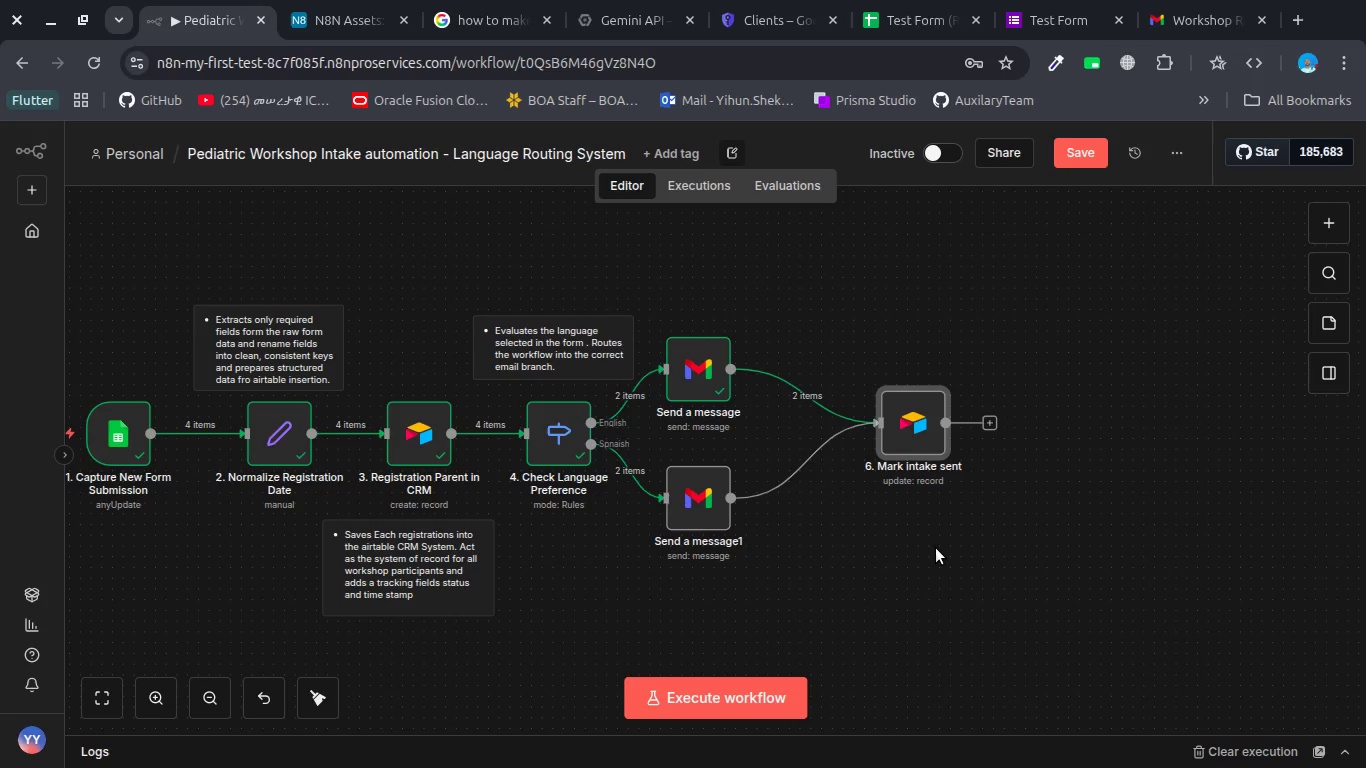 
wait(16.08)
 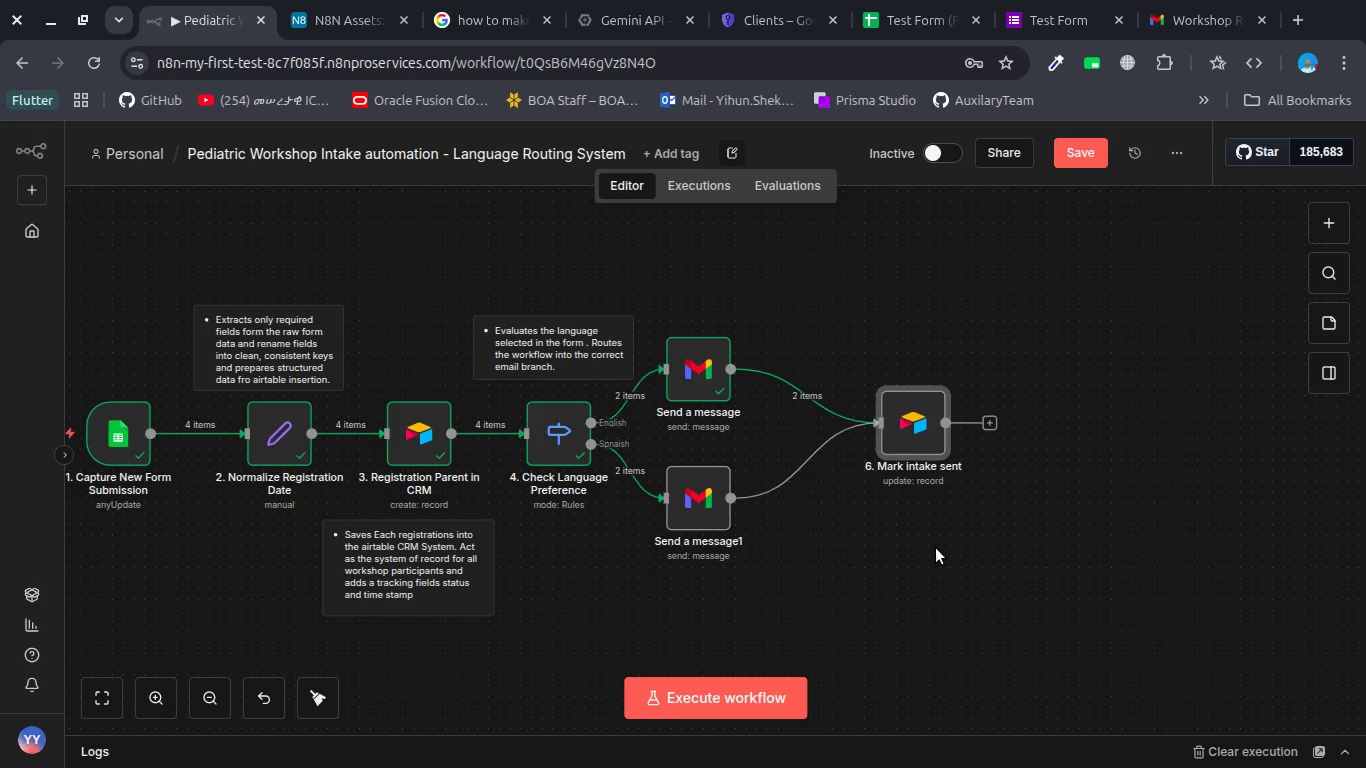 
mouse_move([893, 403])
 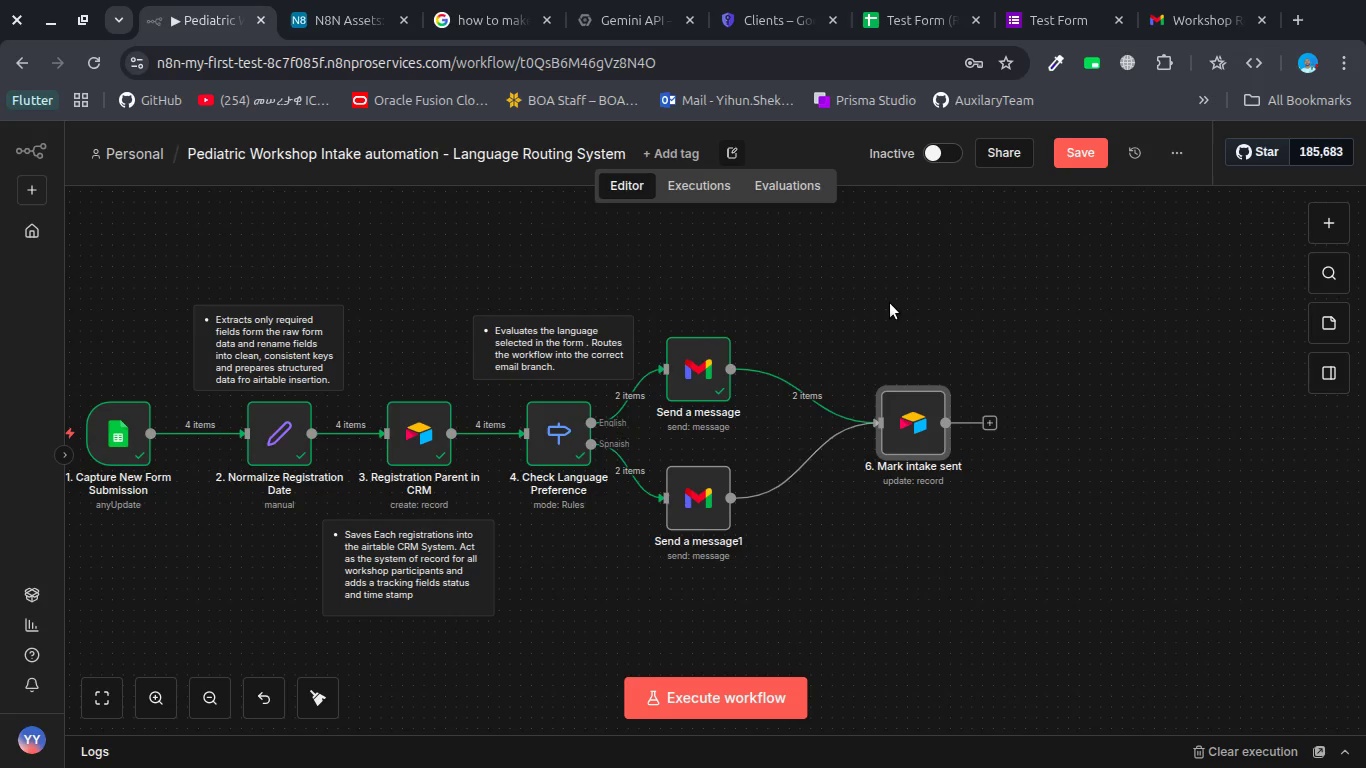 
left_click([890, 303])
 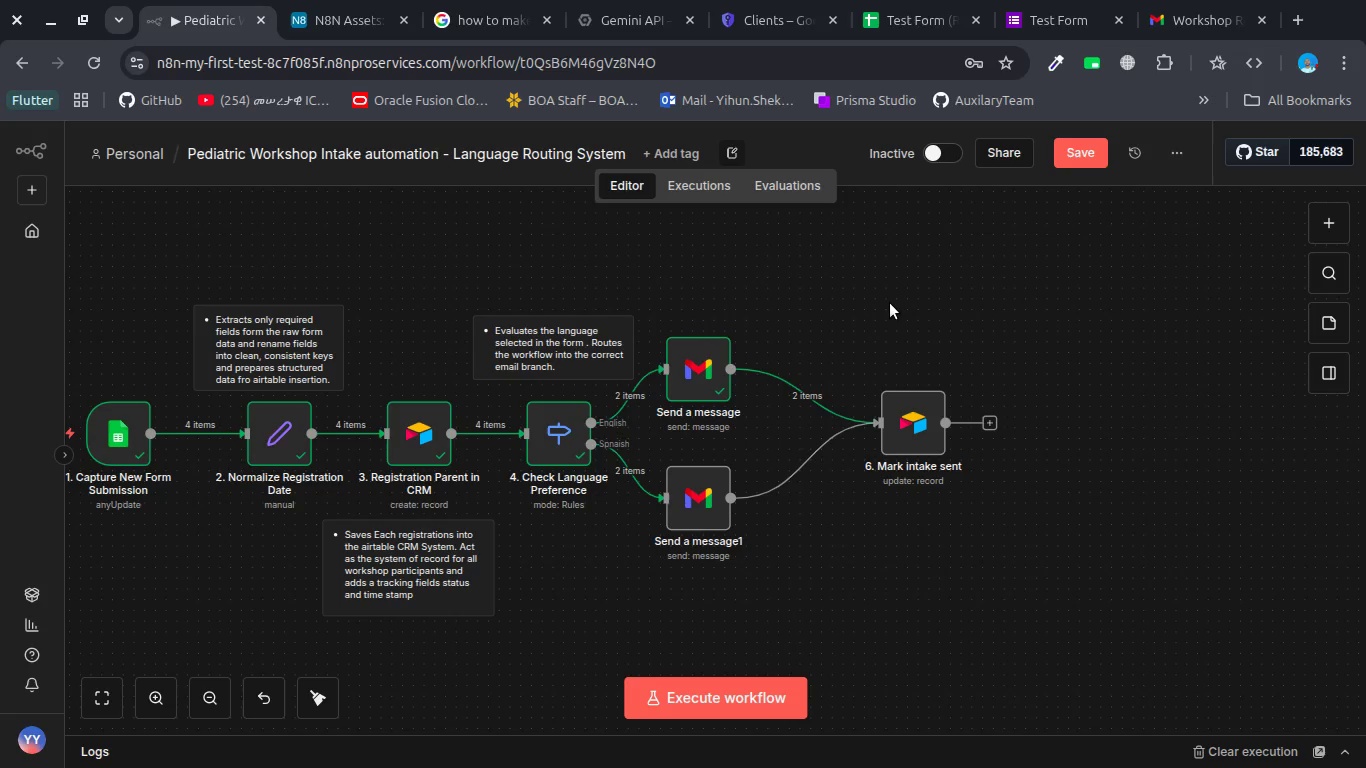 
key(Shift+S)
 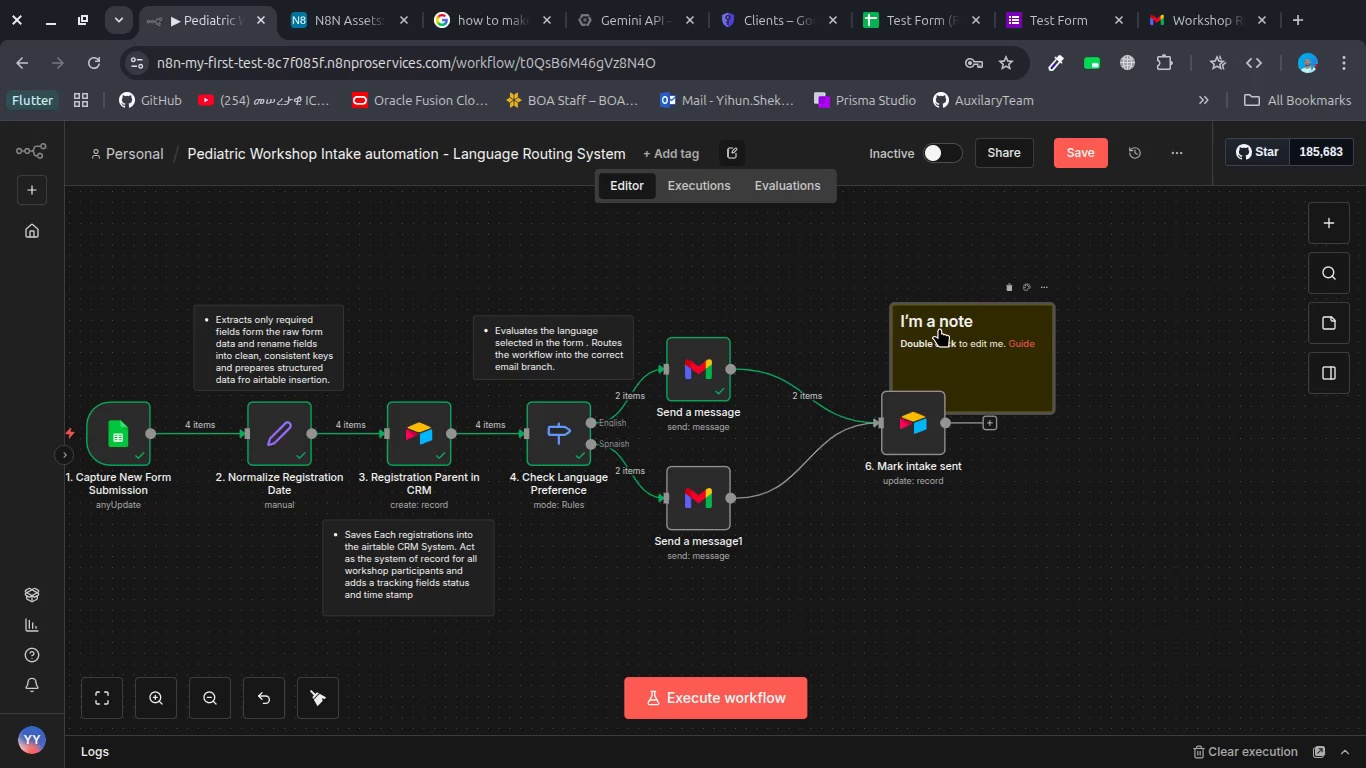 
double_click([942, 336])
 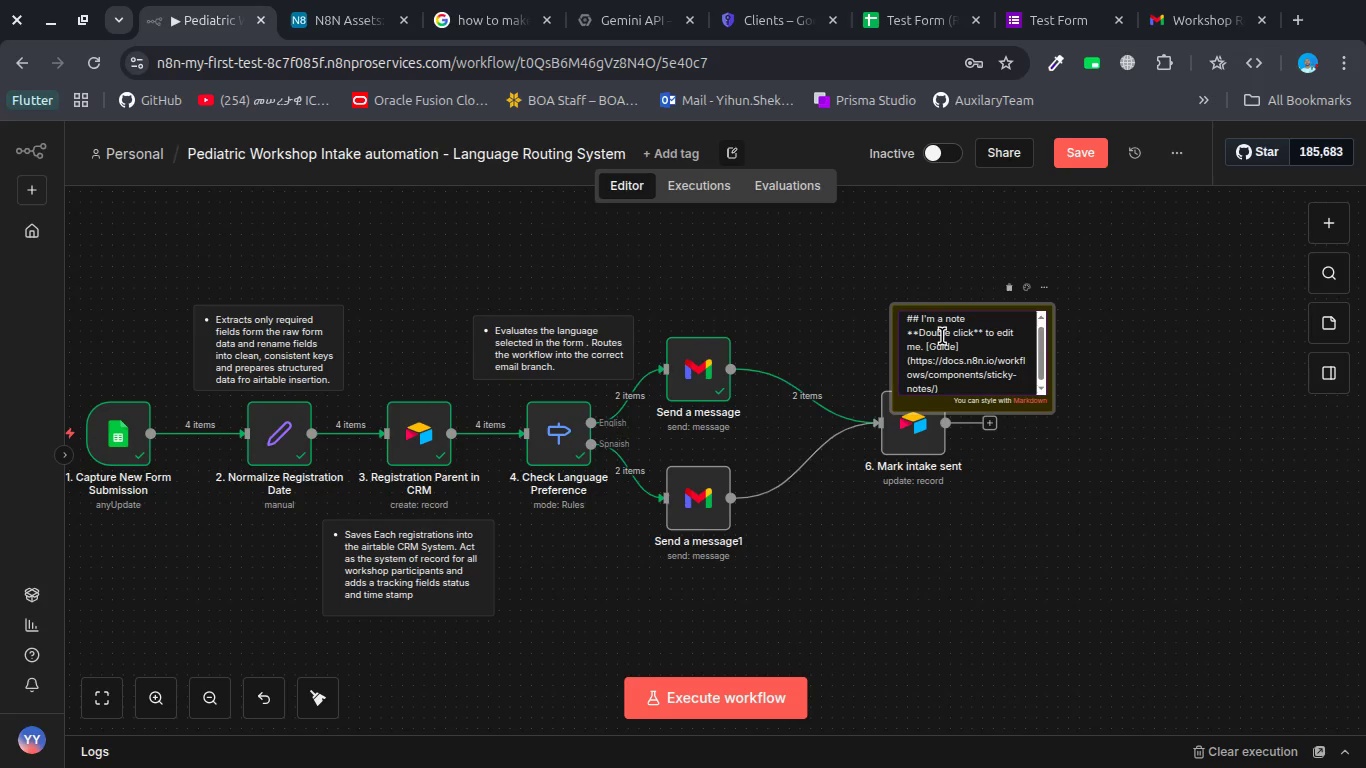 
wait(13.7)
 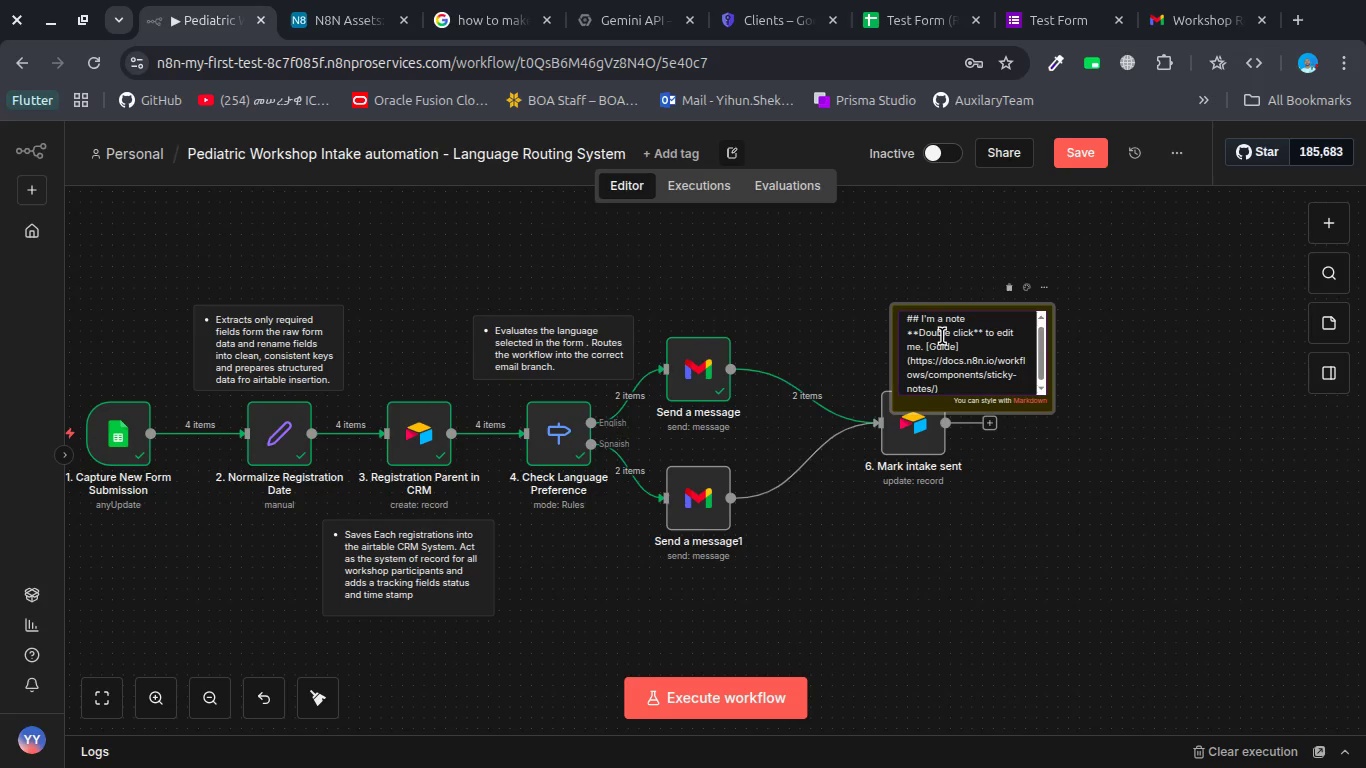 
left_click([942, 336])
 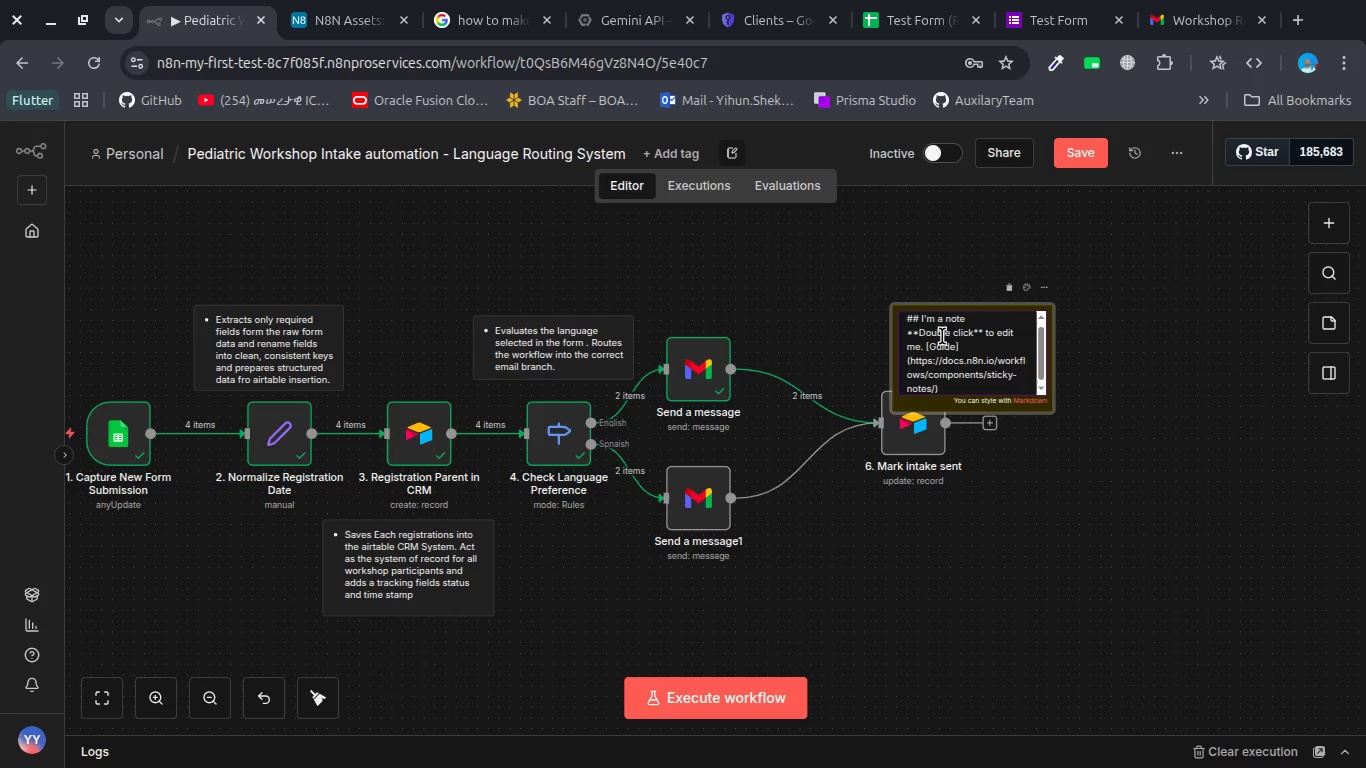 
key(Control+S)
 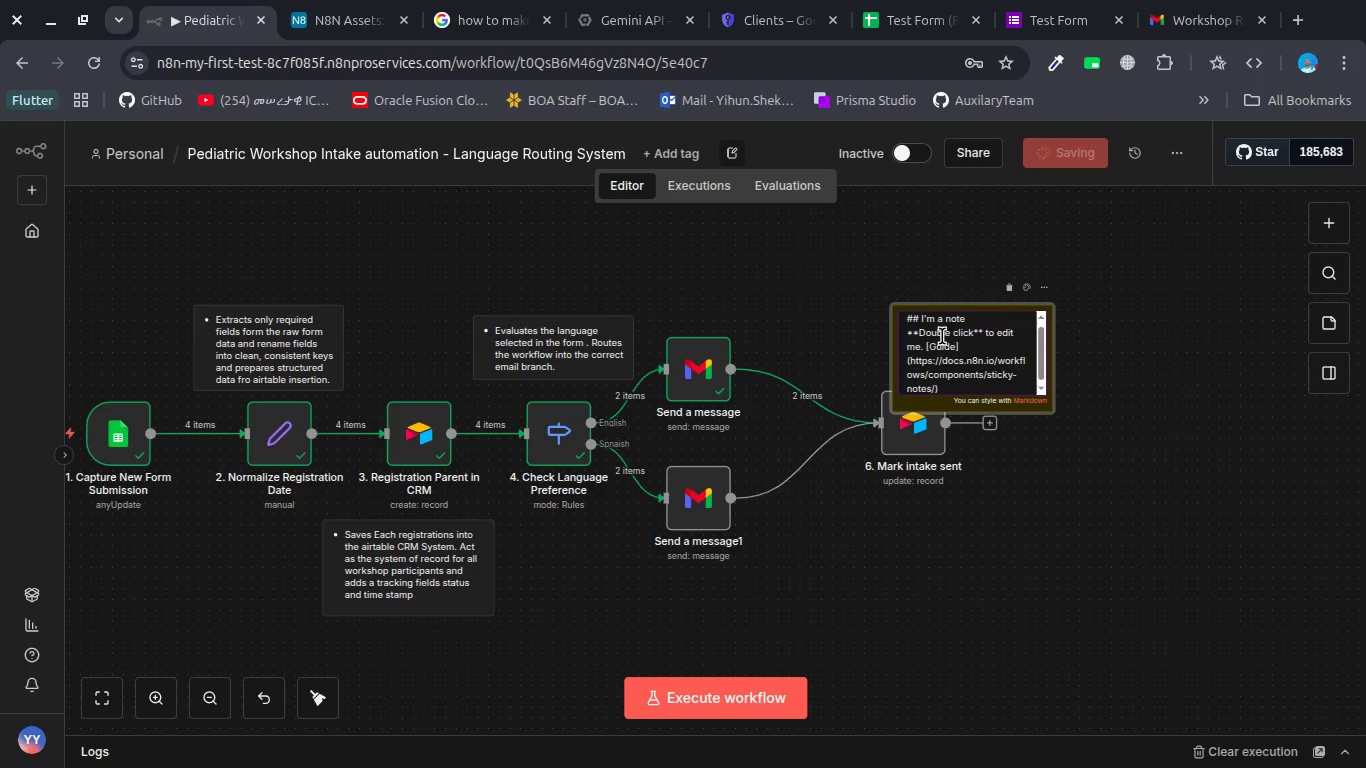 
key(Control+A)
 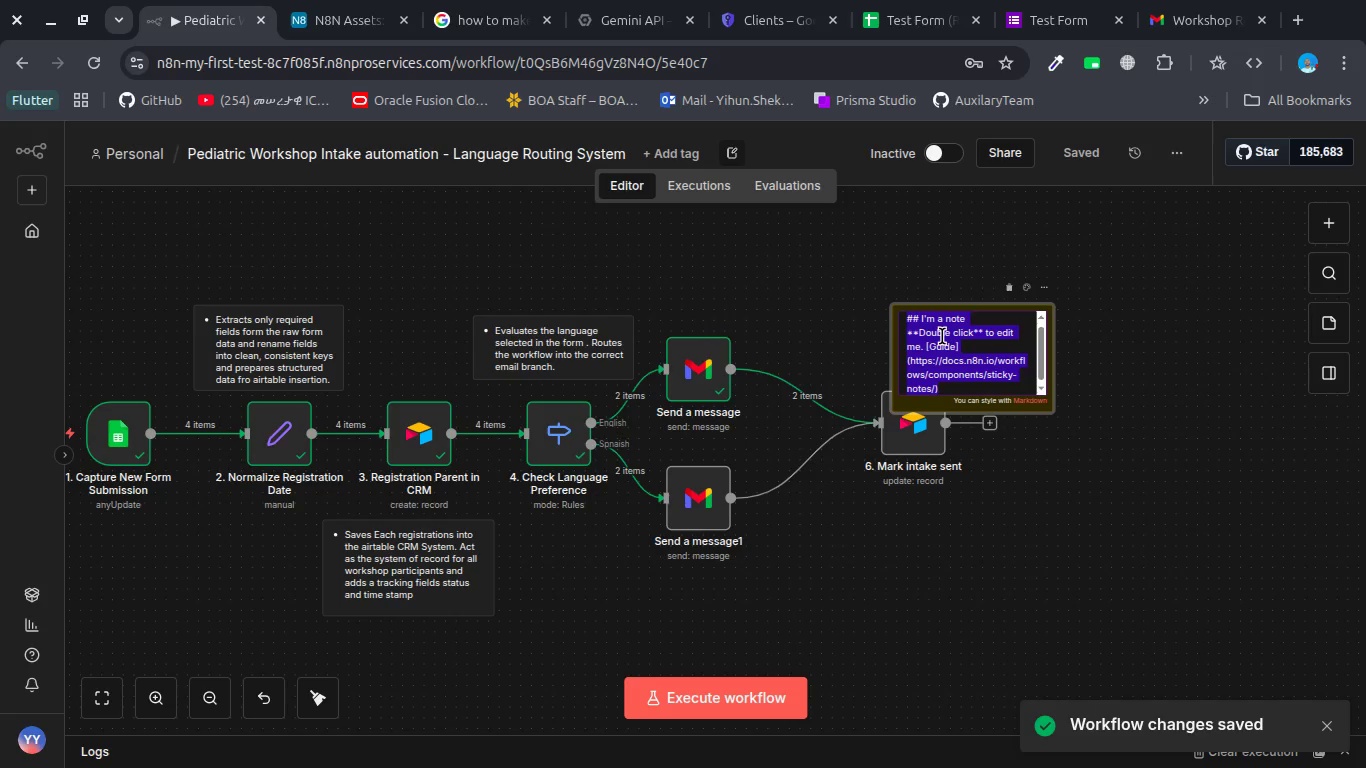 
key(Backspace)
type(- After )
 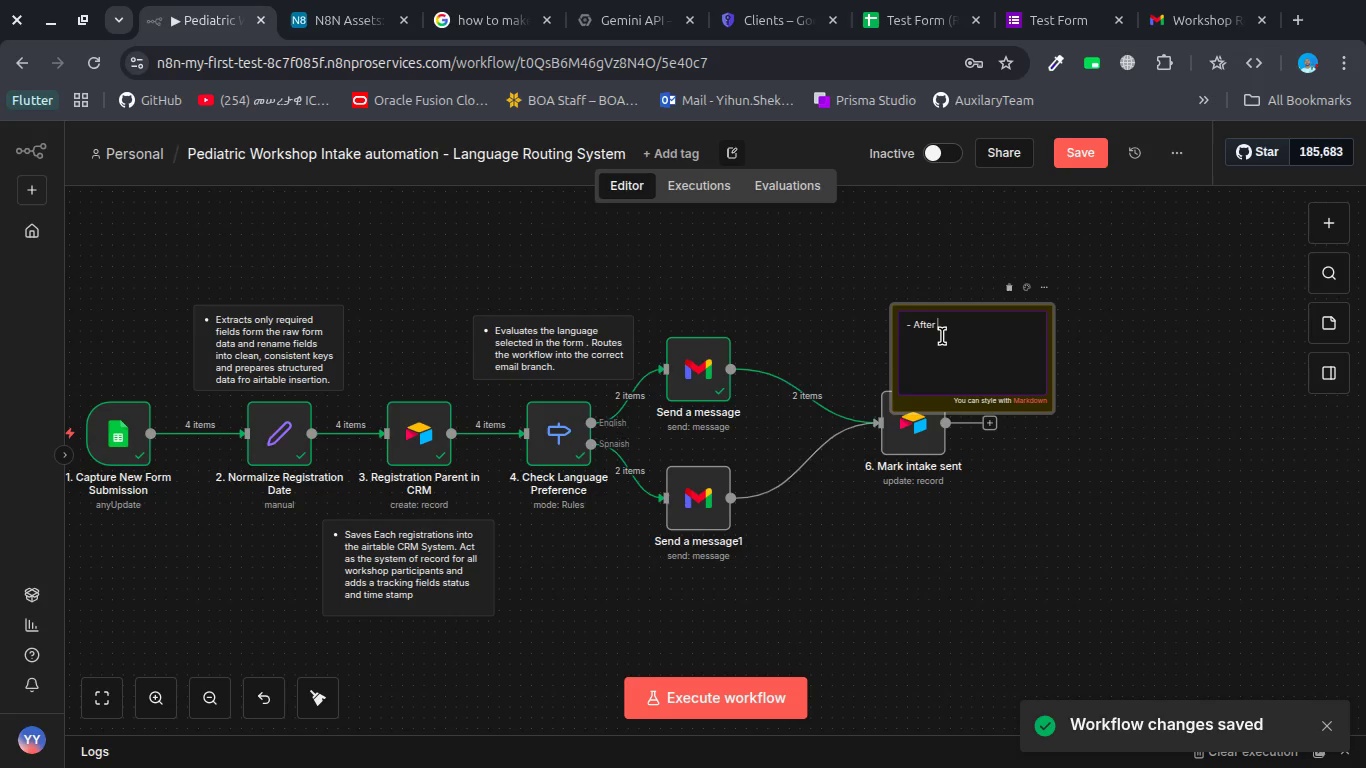 
type(eREm)
key(Backspace)
key(Backspace)
key(Backspace)
key(Backspace)
type( Email a)
key(Backspace)
type(sadi)
key(Backspace)
key(Backspace)
type(d )
 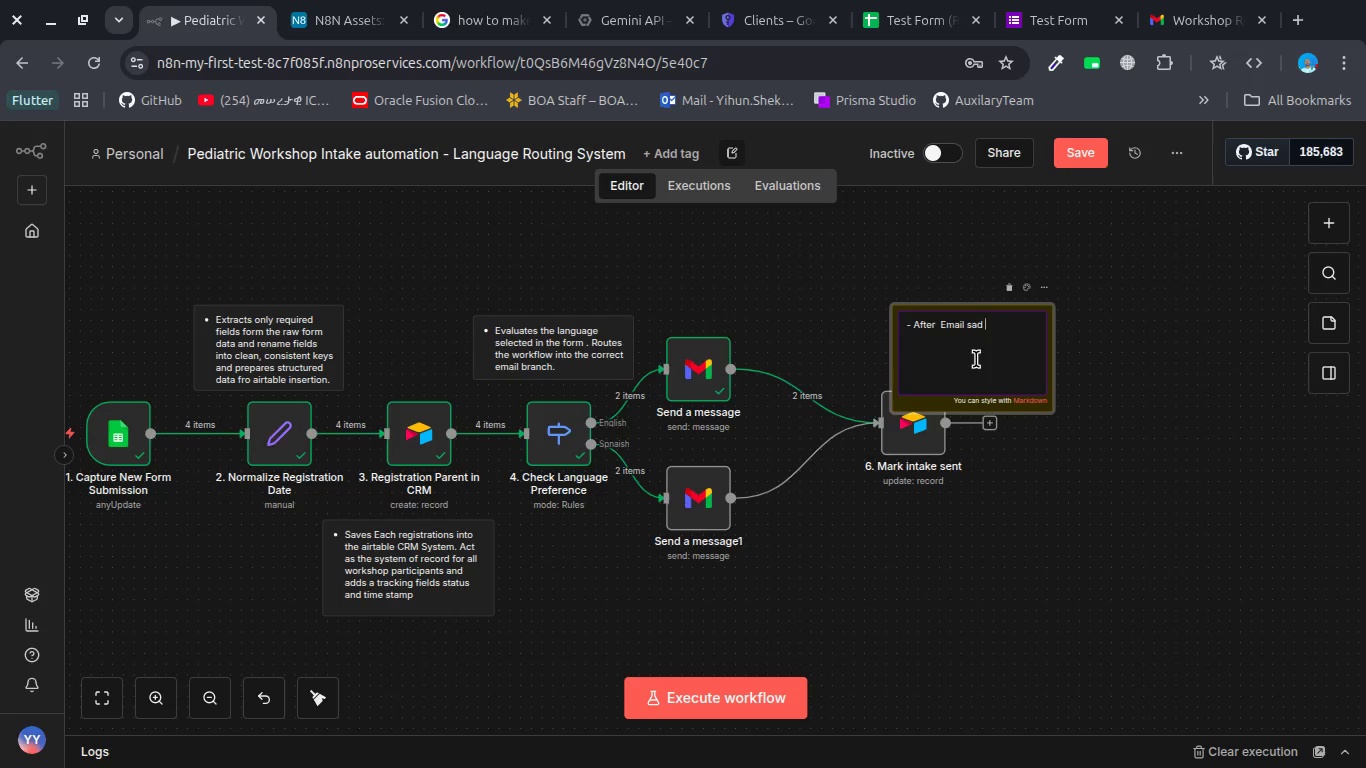 
key(Backspace)
key(Backspace)
type(id the DRM ad)
key(Backspace)
type(fter Email )
 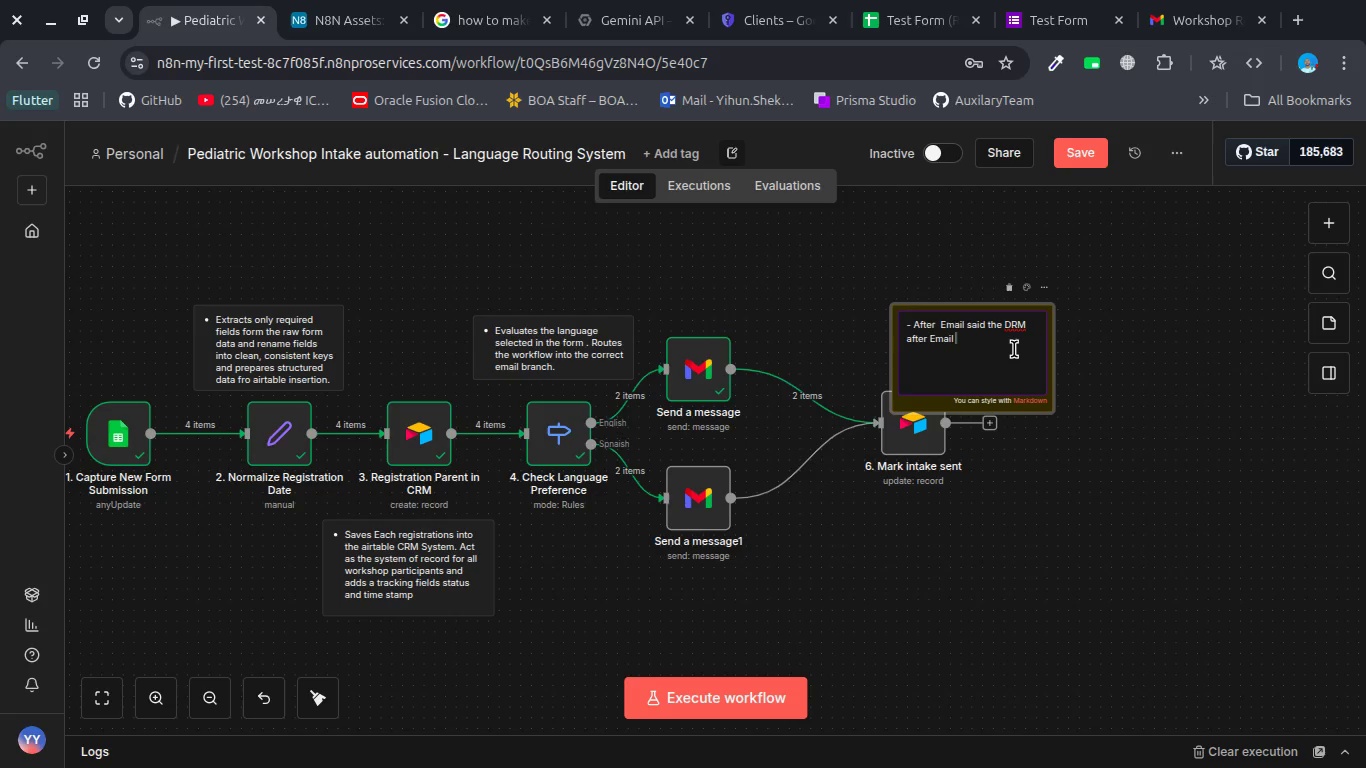 
type(is )
 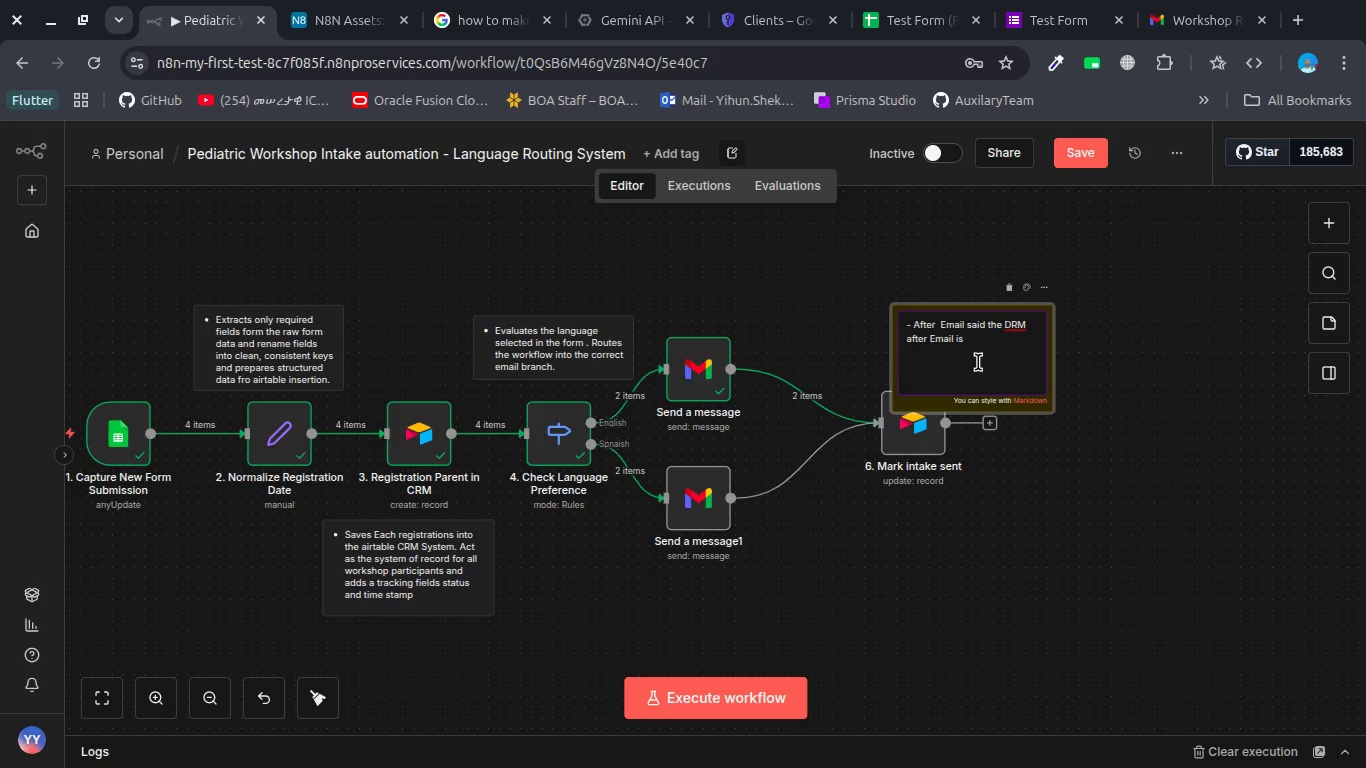 
wait(5.81)
 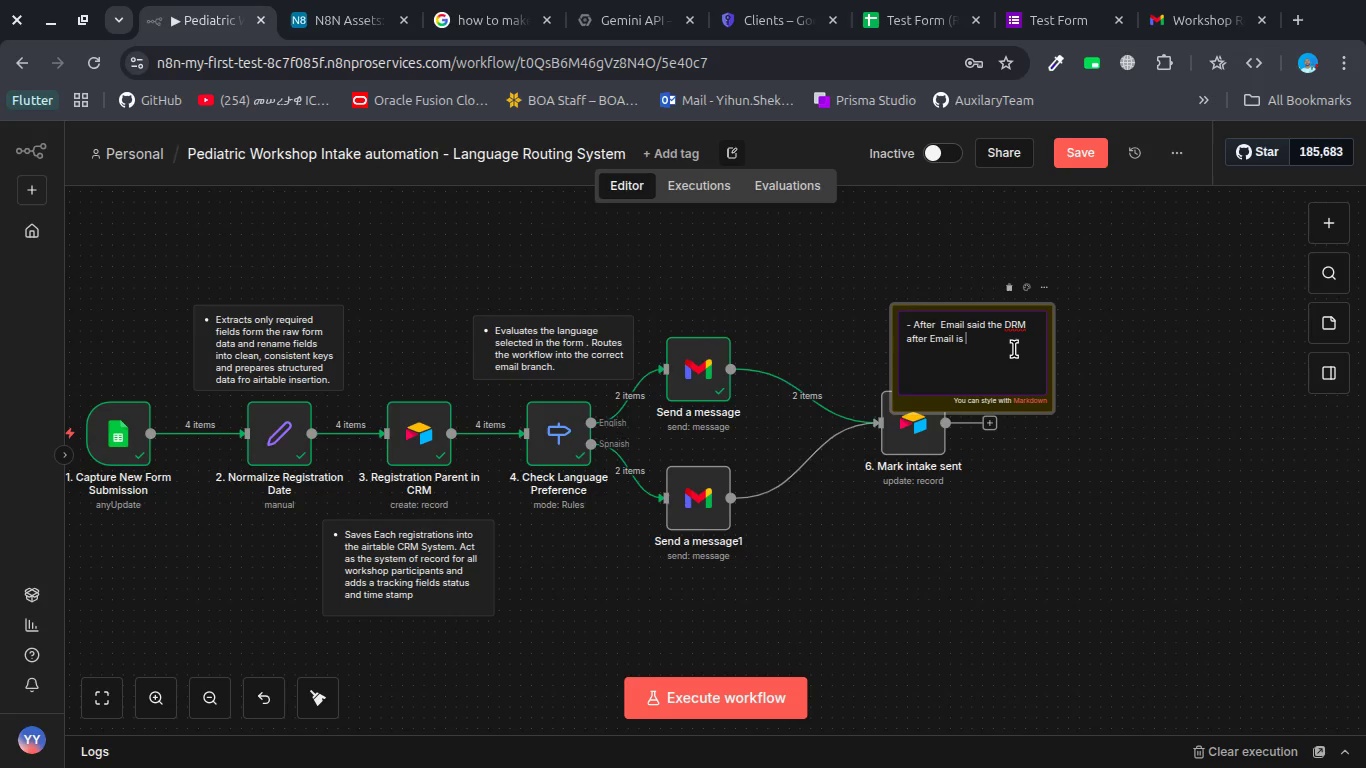 
key(Enter)
 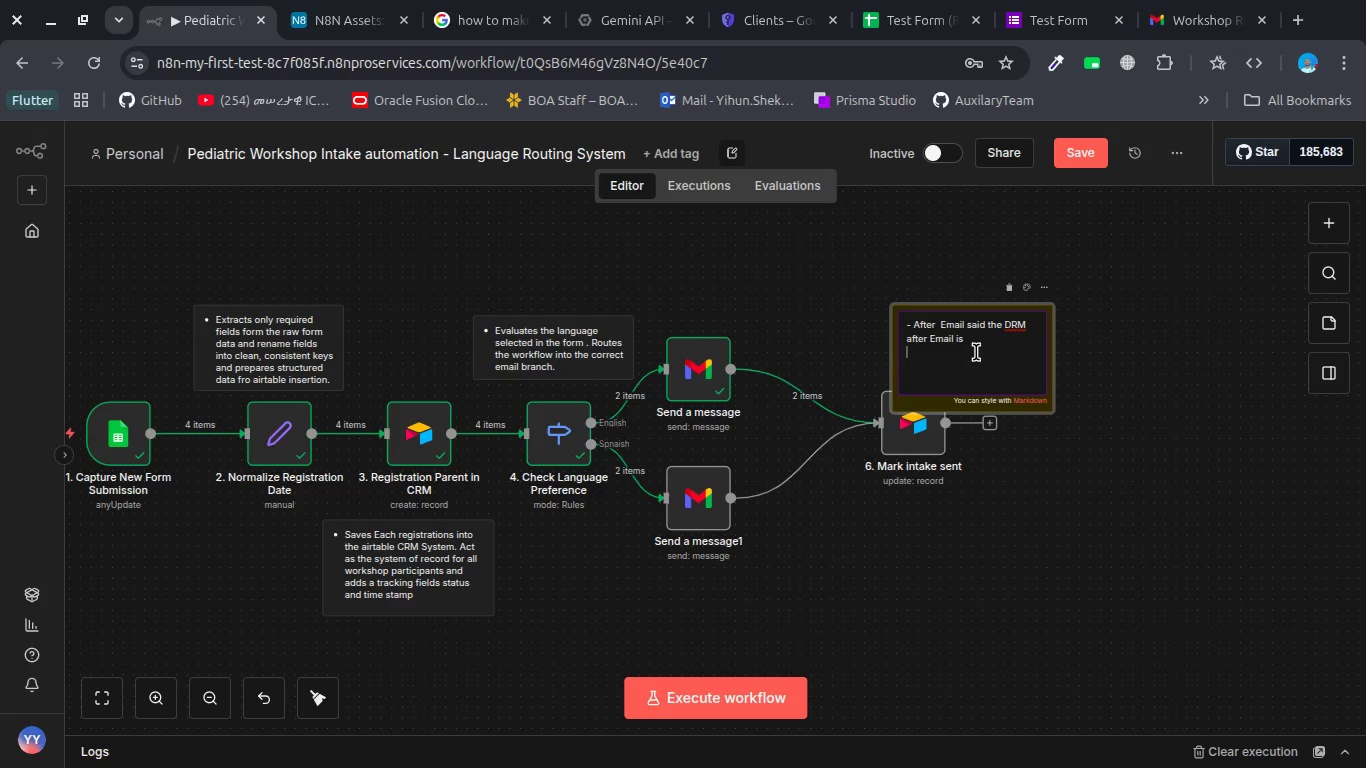 
type(- Marks that intake isn)
key(Backspace)
key(Backspace)
type(nstrutons were delocr)
 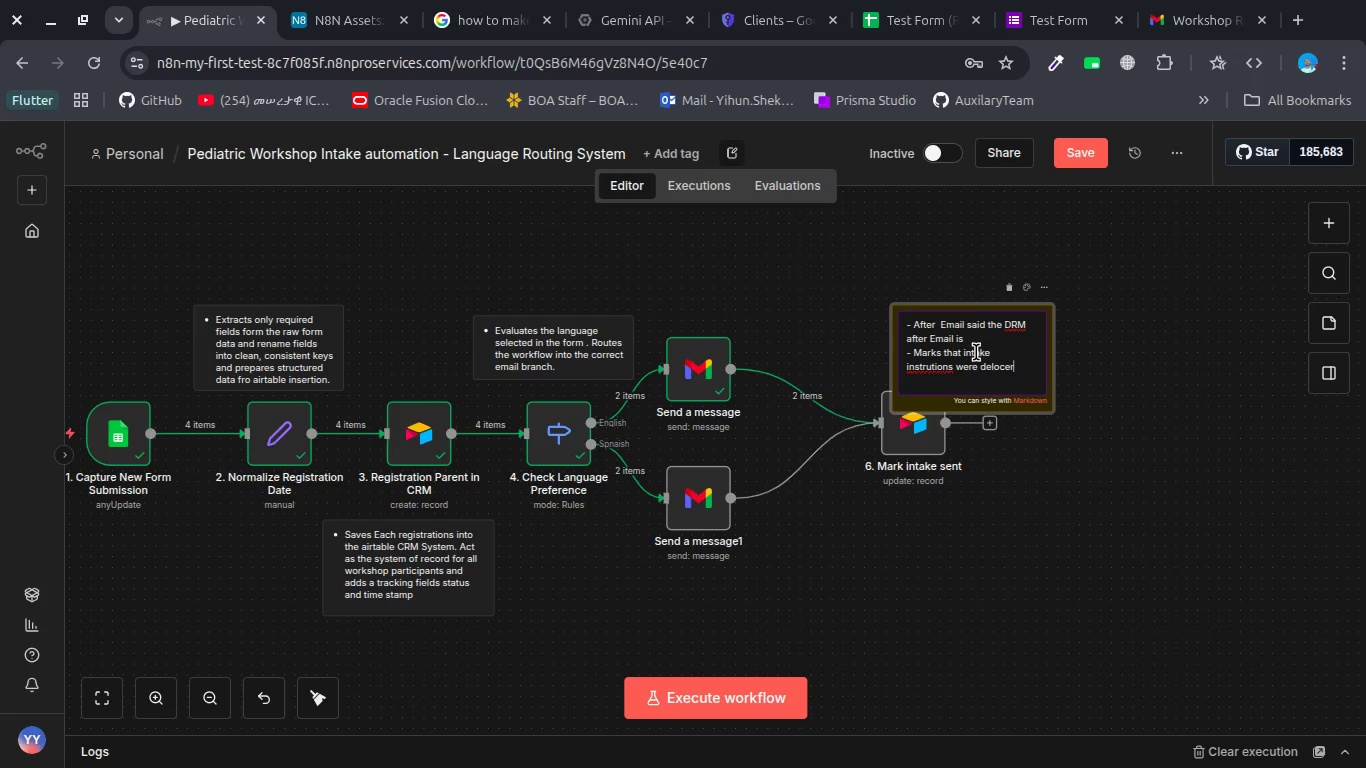 
 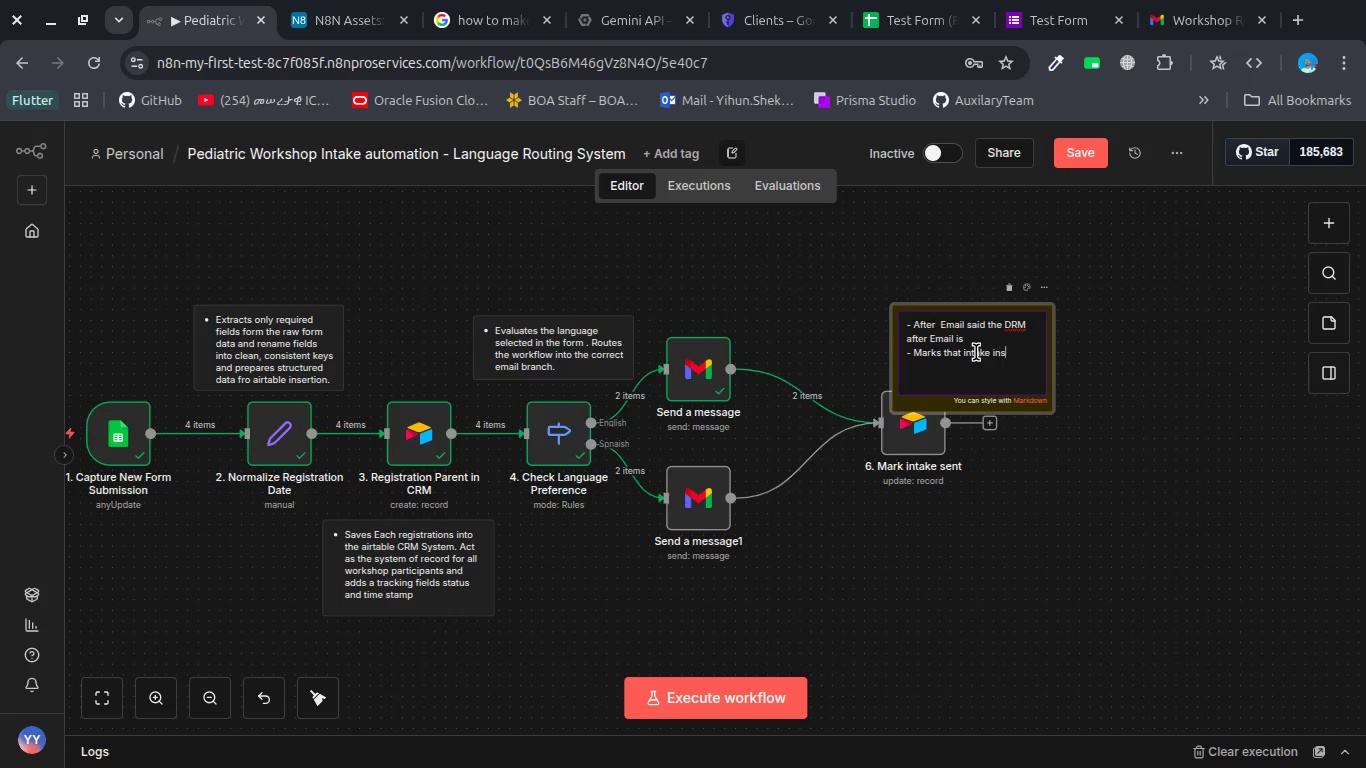 
hold_key(key=E, duration=0.33)
 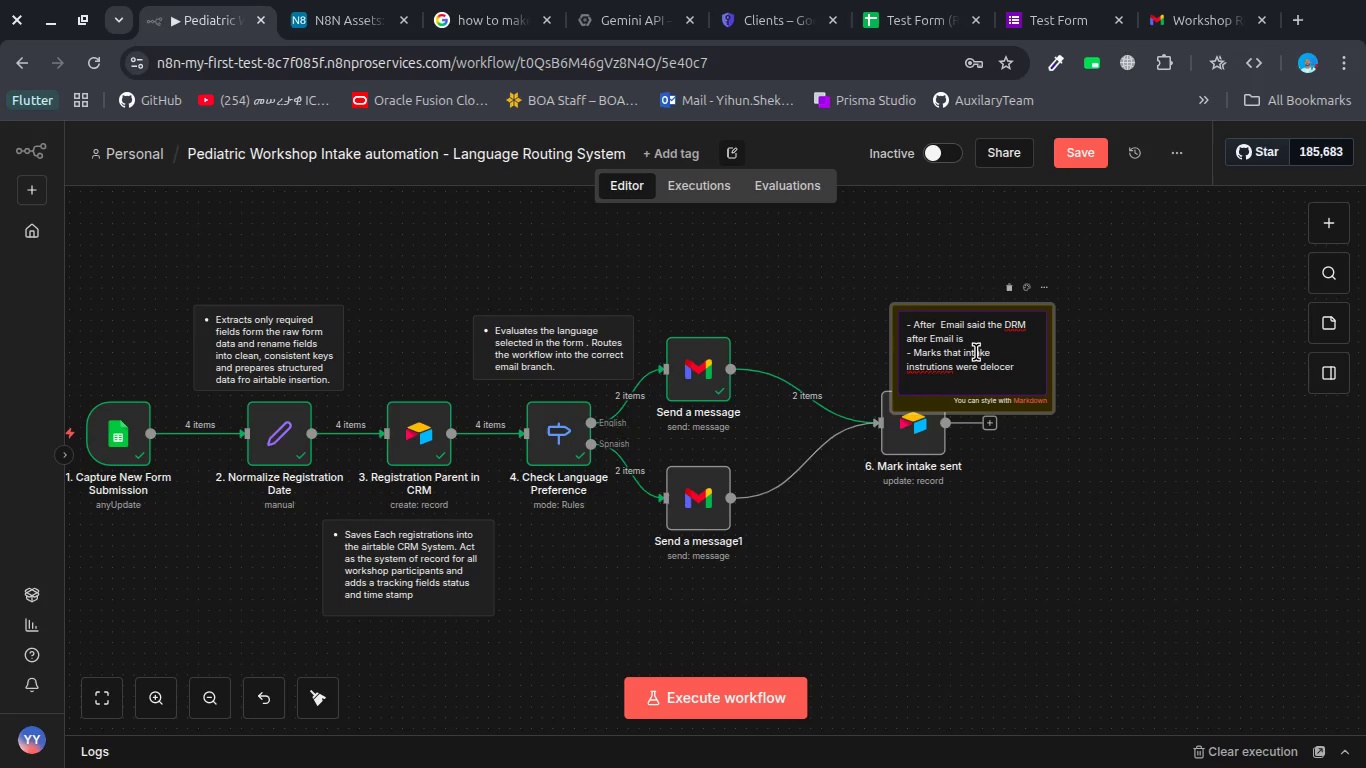 
wait(11.77)
 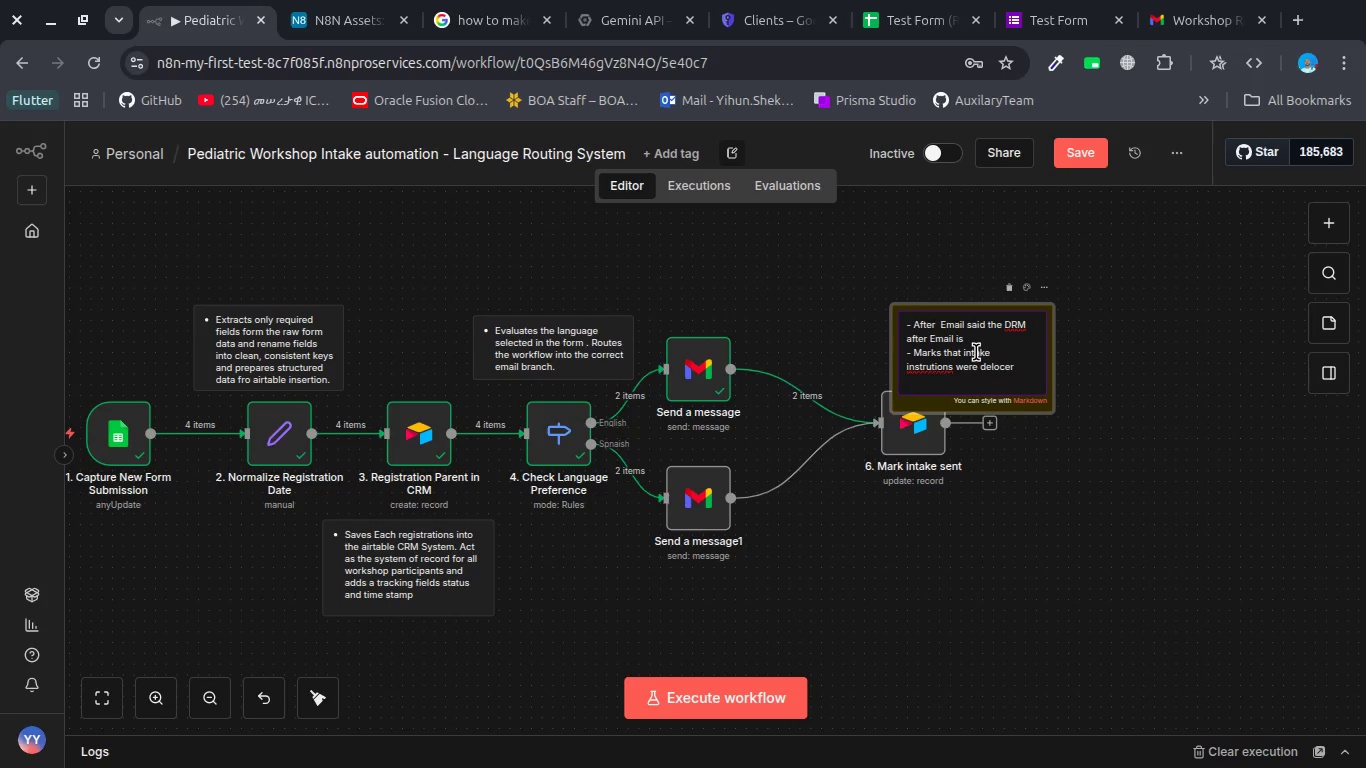 
double_click([937, 367])
 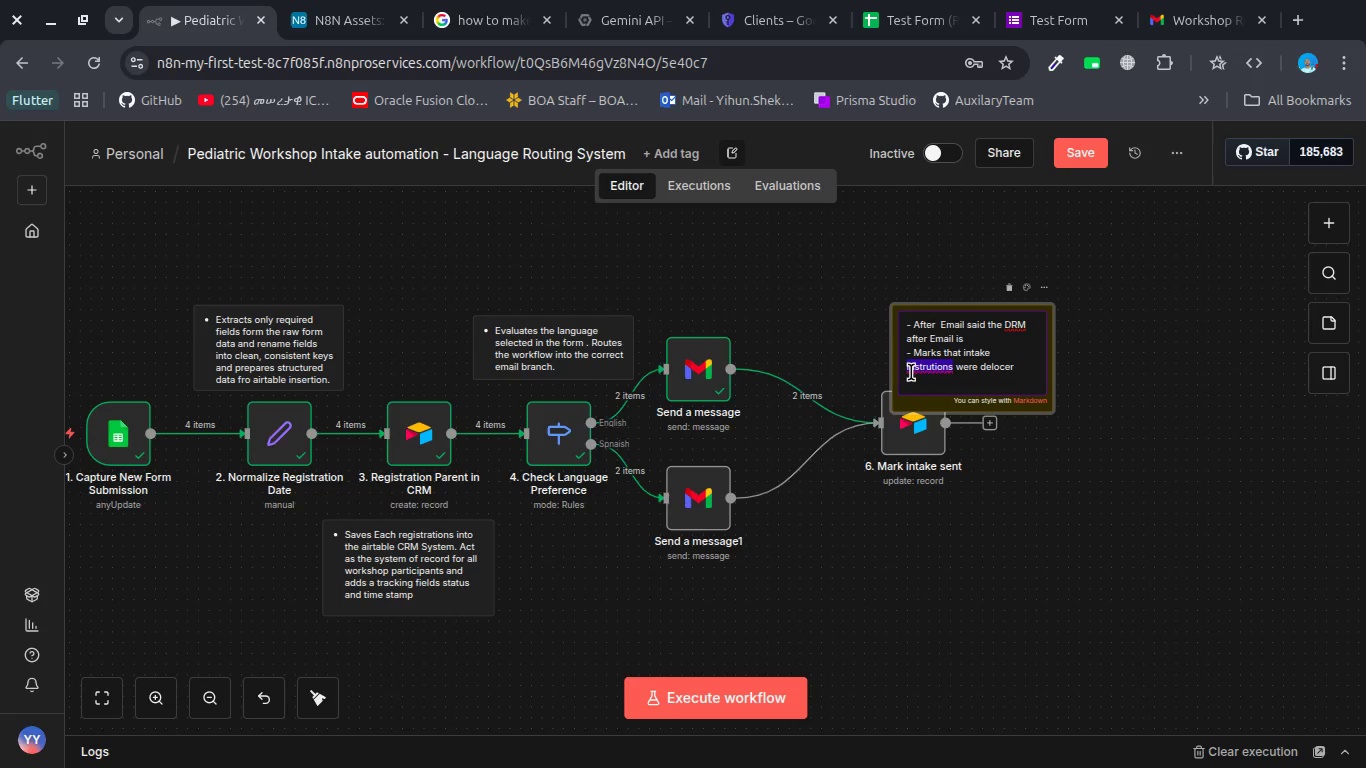 
right_click([911, 372])
 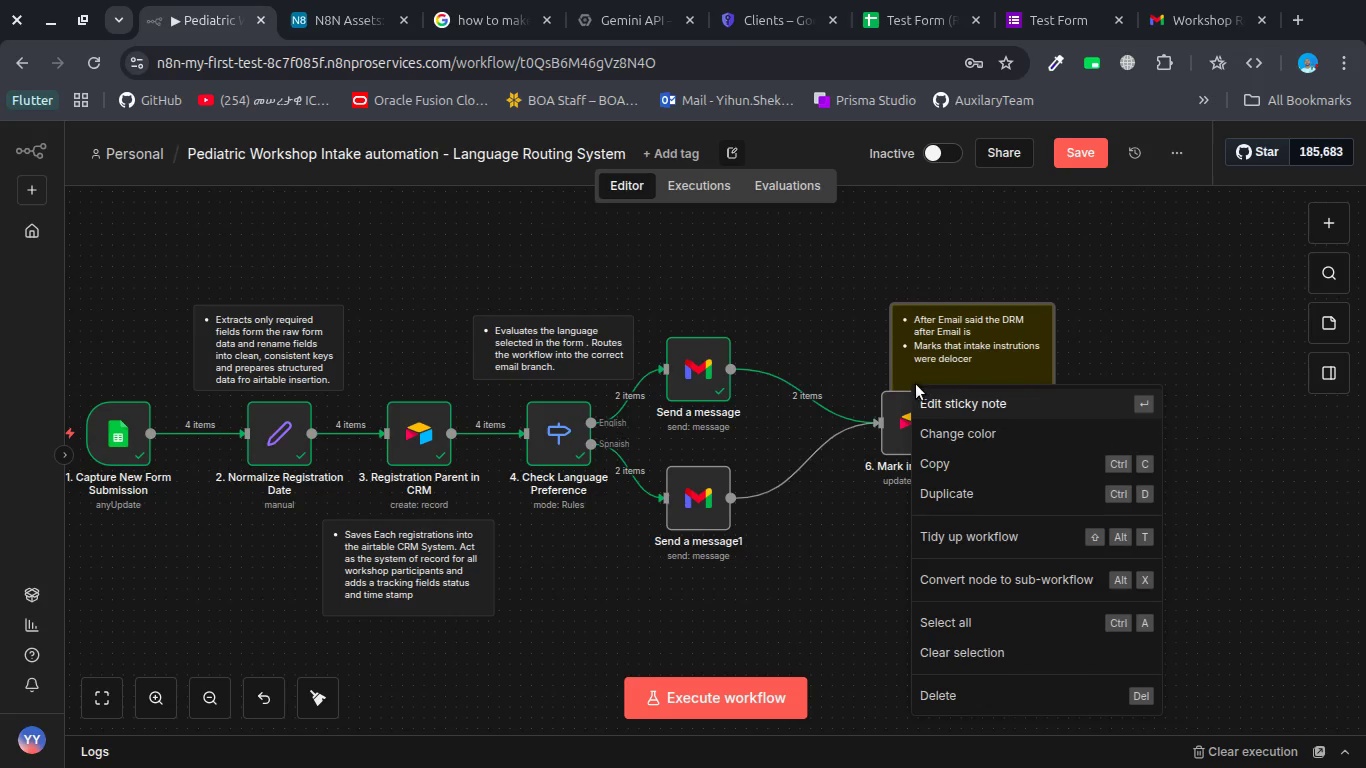 
left_click([902, 353])
 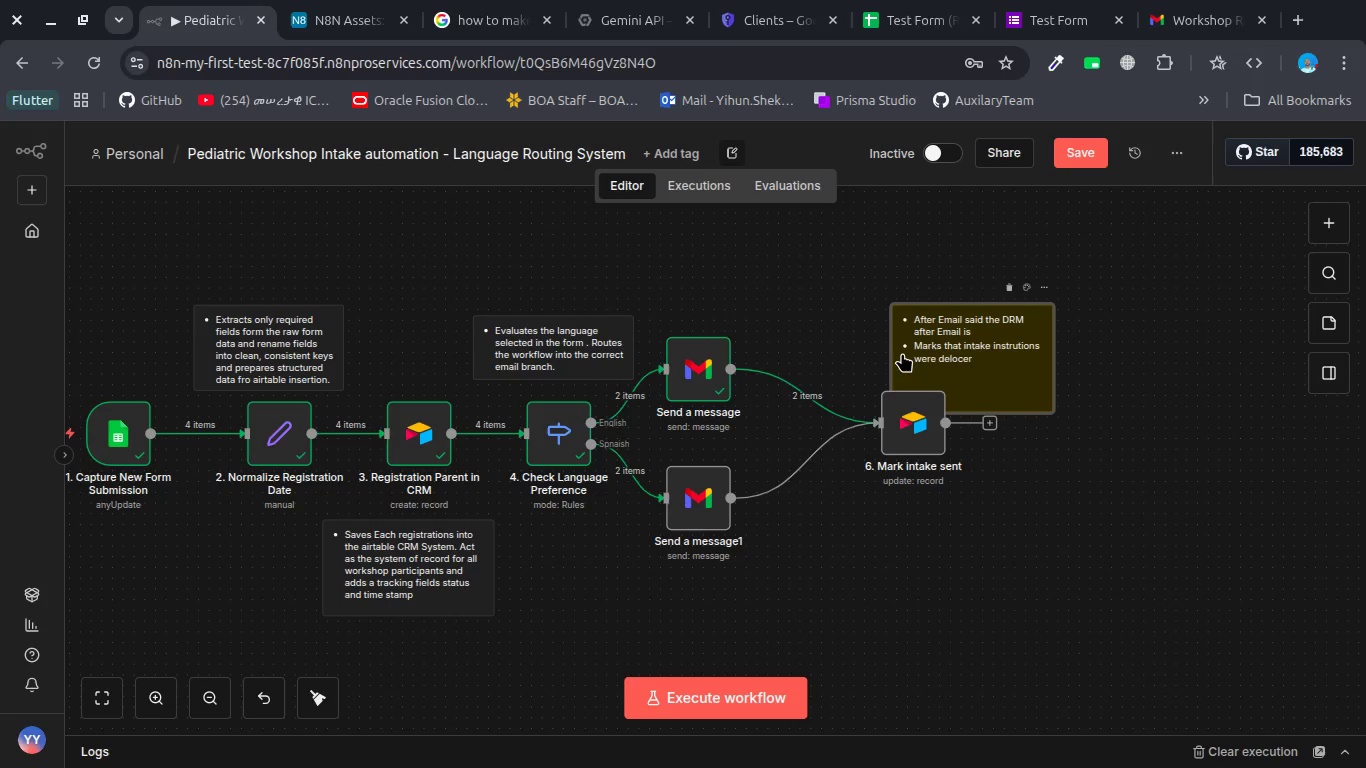 
double_click([902, 353])
 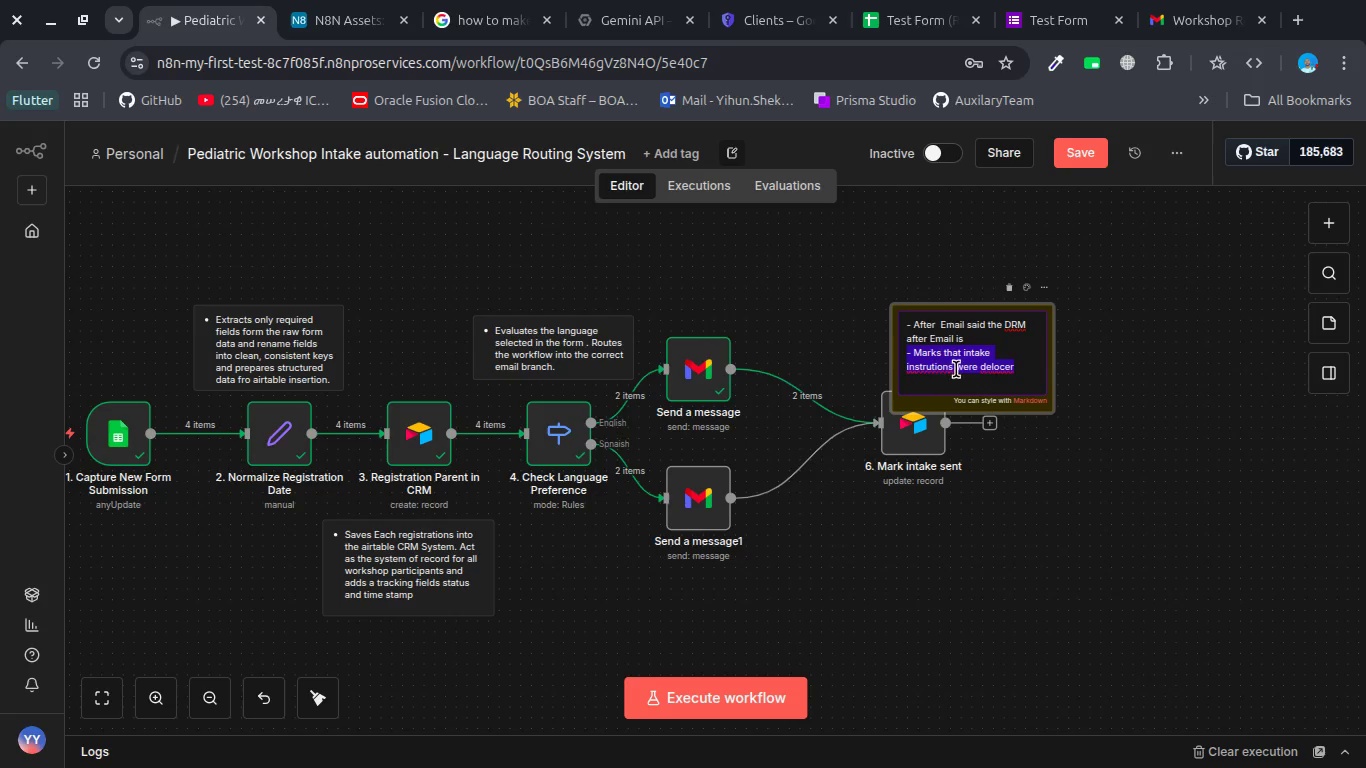 
double_click([942, 366])
 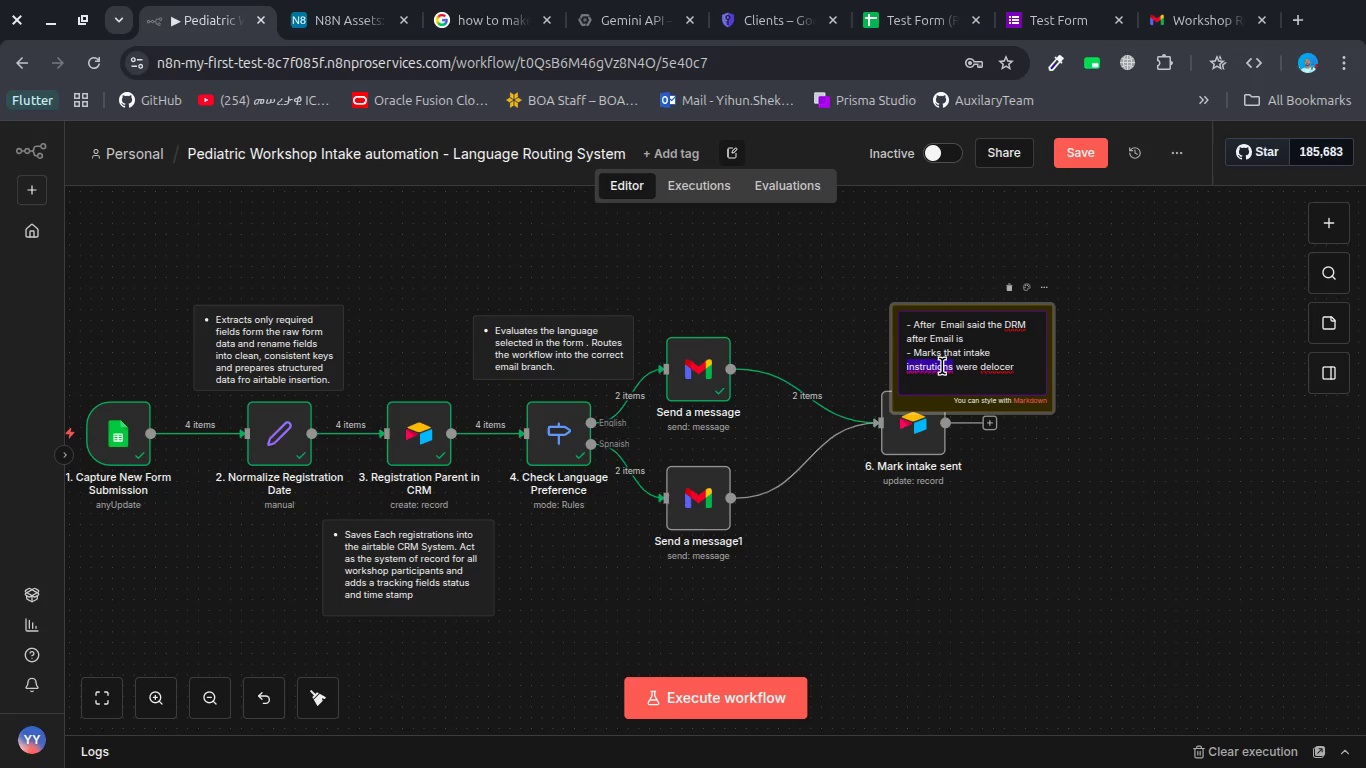 
right_click([942, 366])
 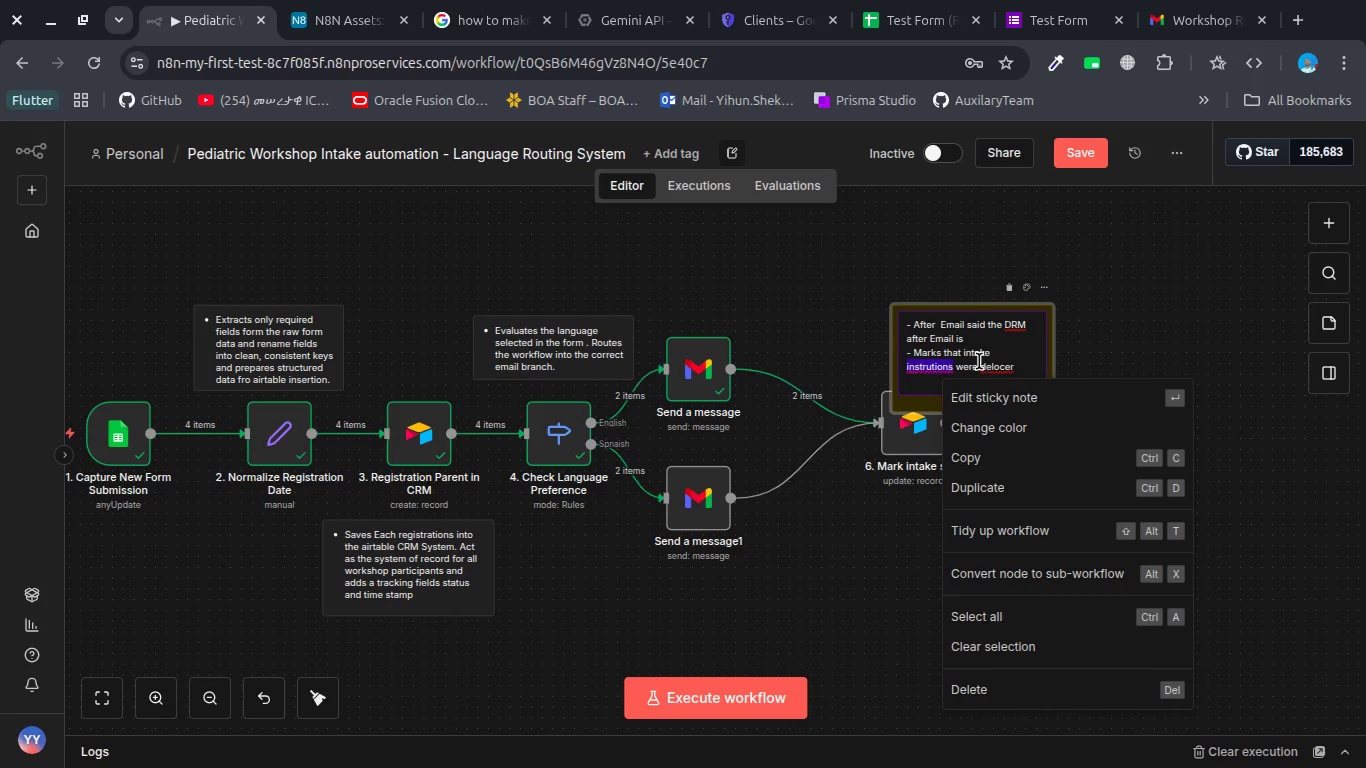 
left_click([1038, 370])
 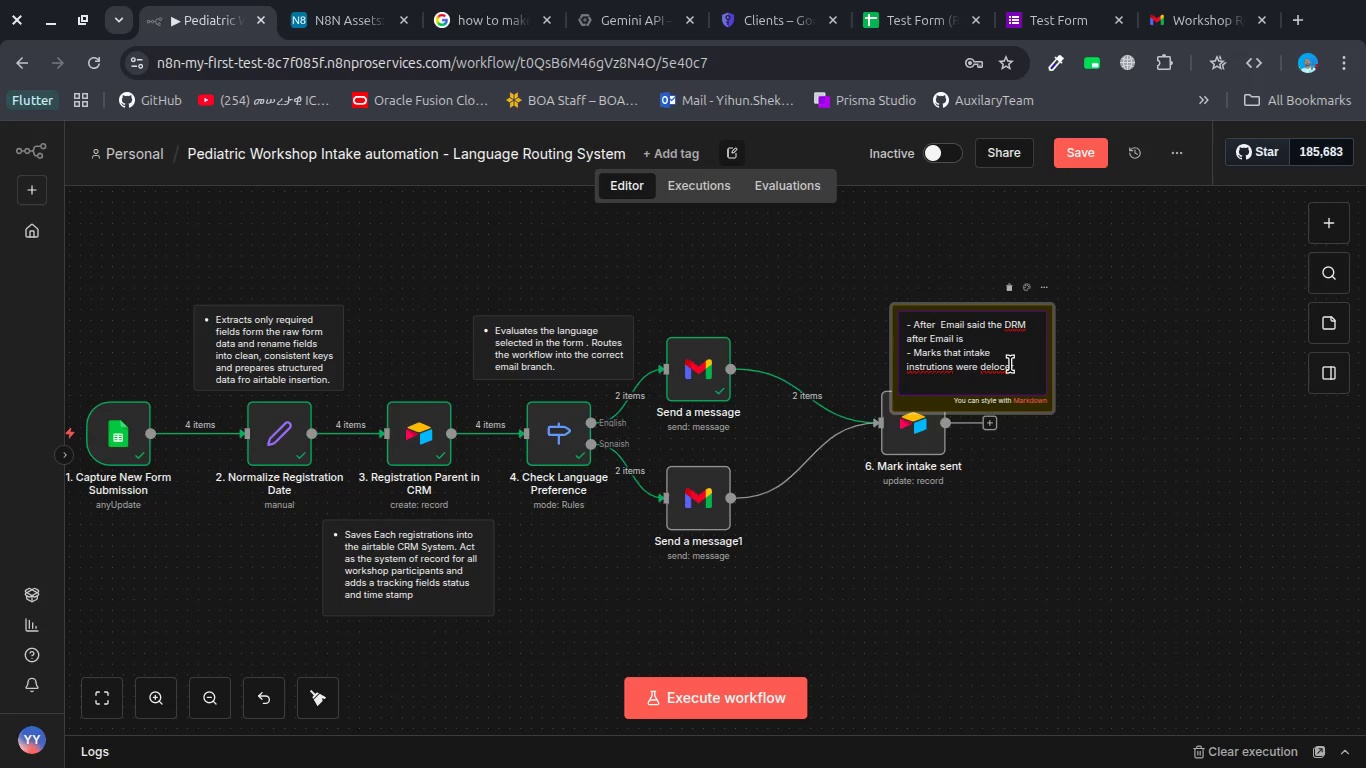 
double_click([1010, 364])
 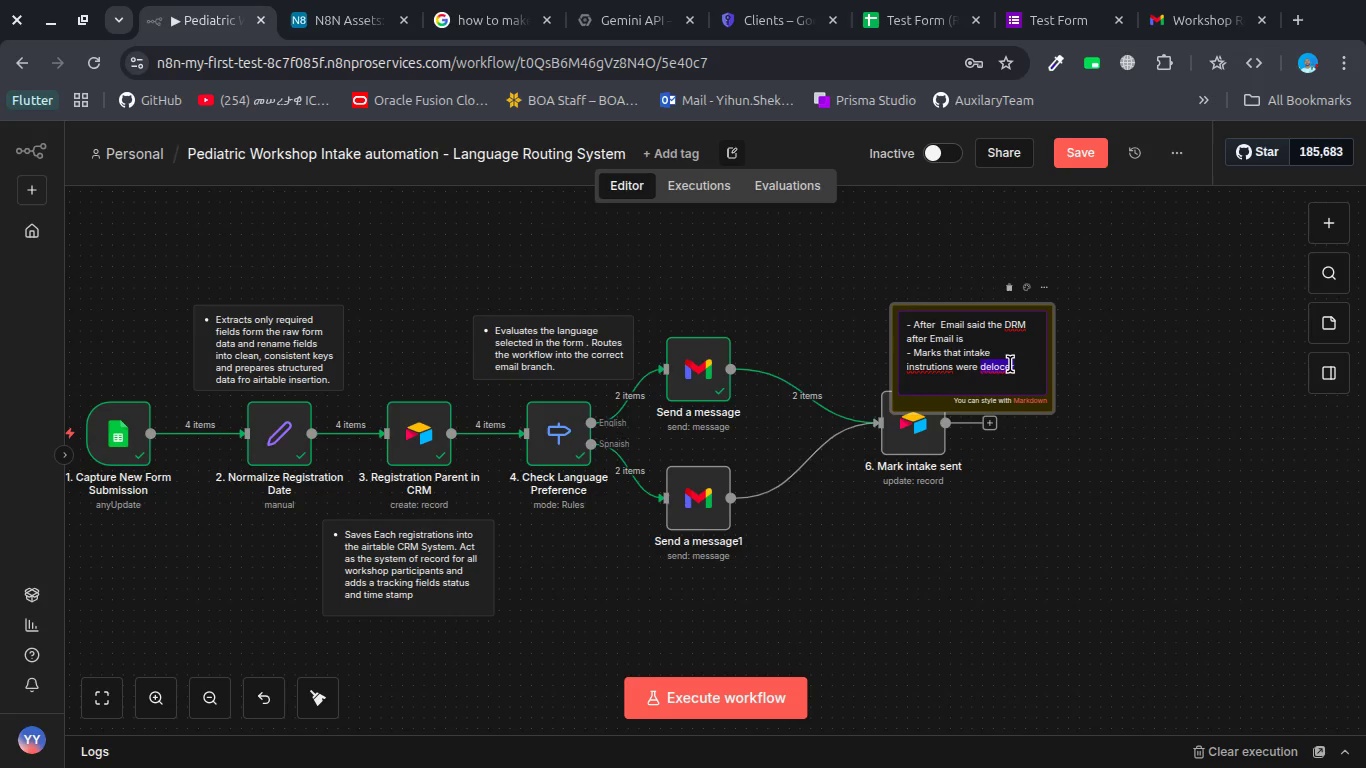 
type(delivered )
 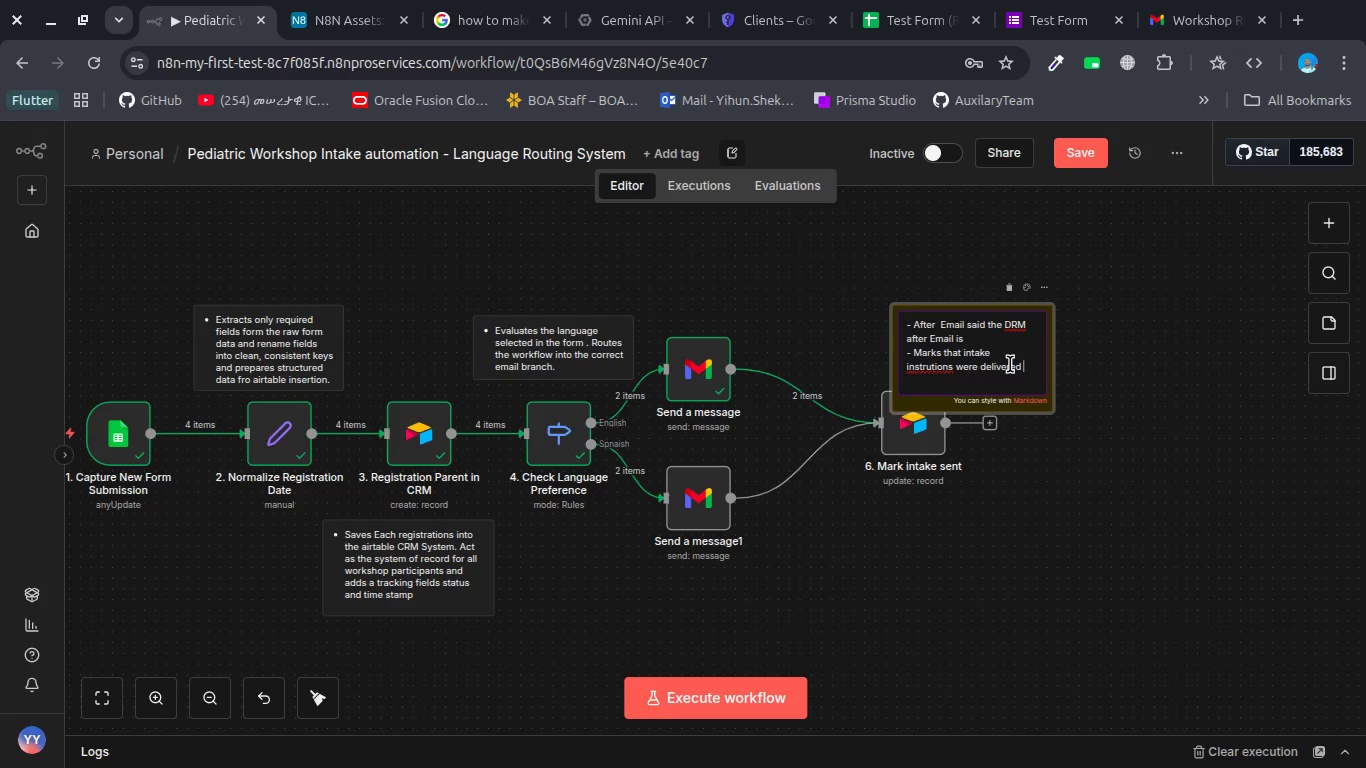 
key(Enter)
 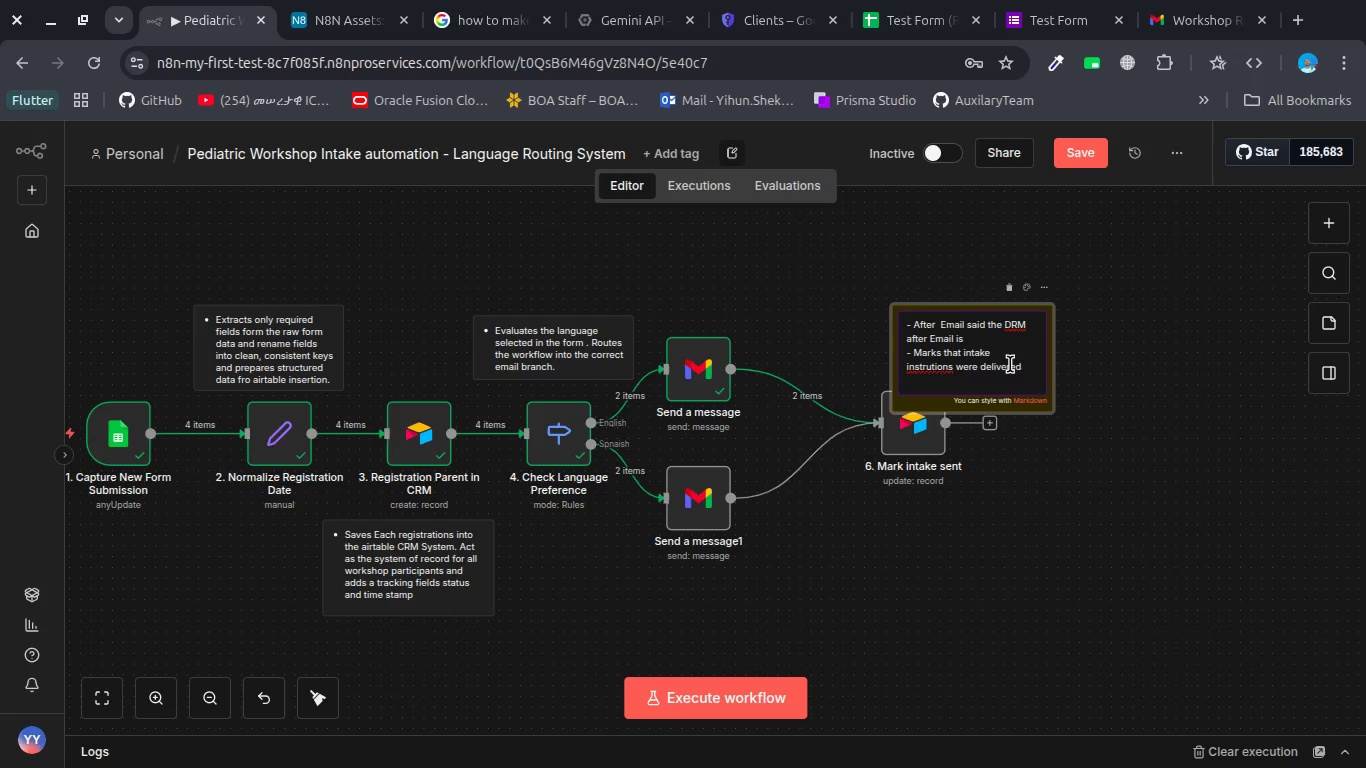 
hold_key(key=ShiftLeft, duration=0.9)
 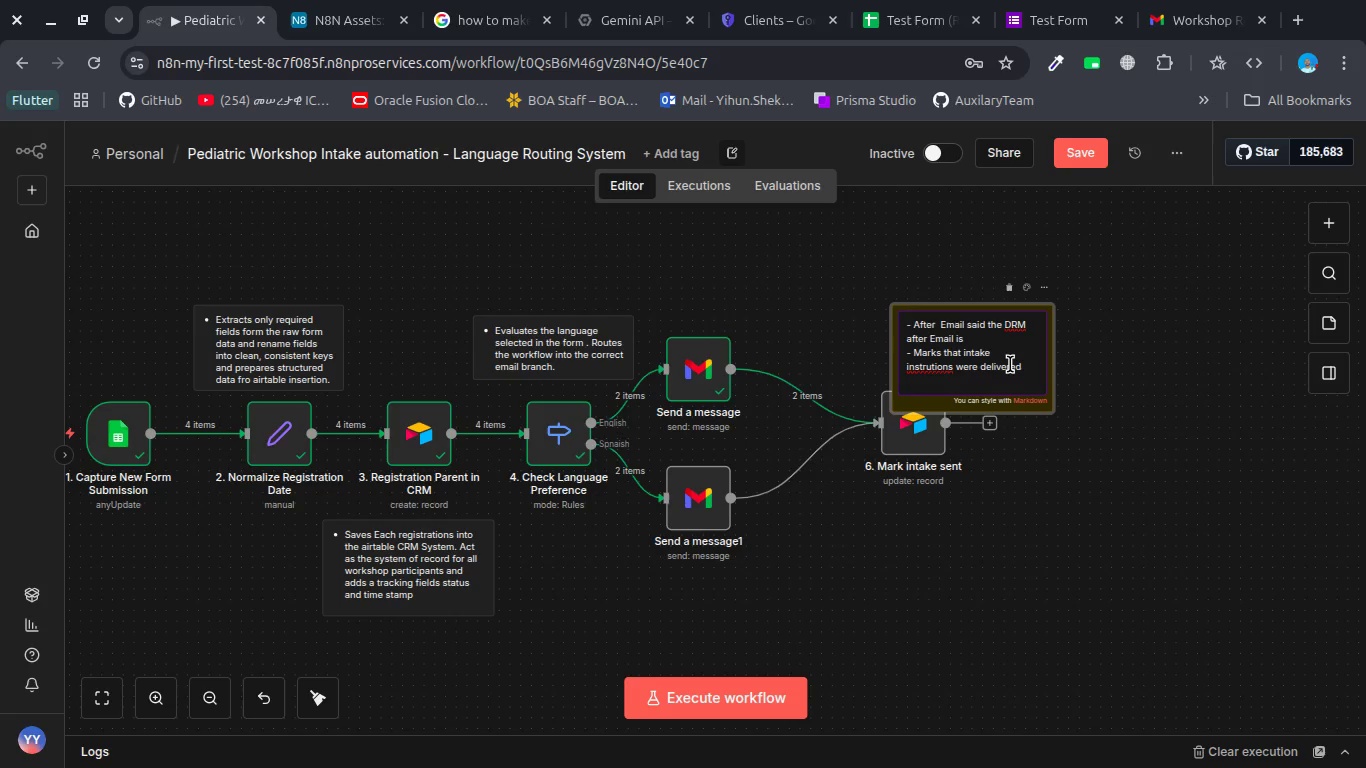 
type(Perivemt)
key(Backspace)
type(n de)
 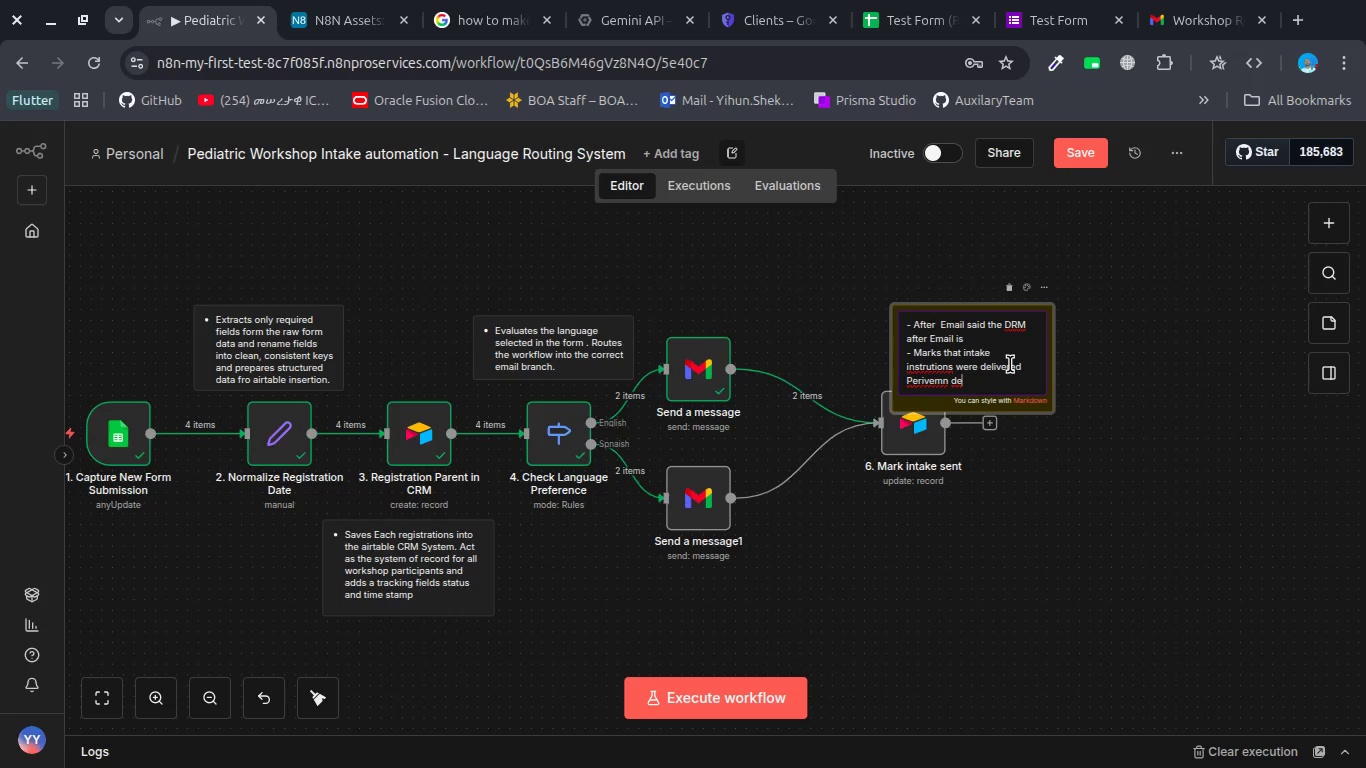 
wait(13.73)
 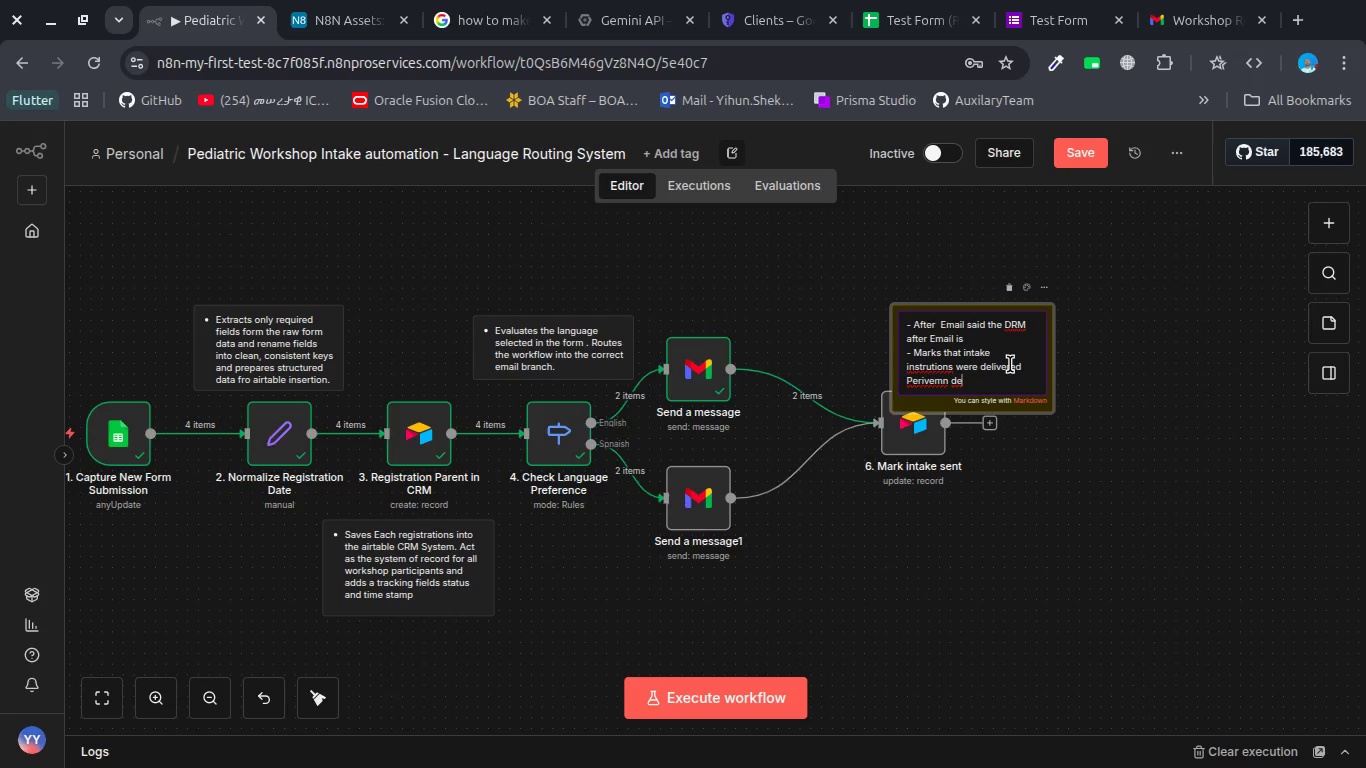 
left_click([1122, 486])
 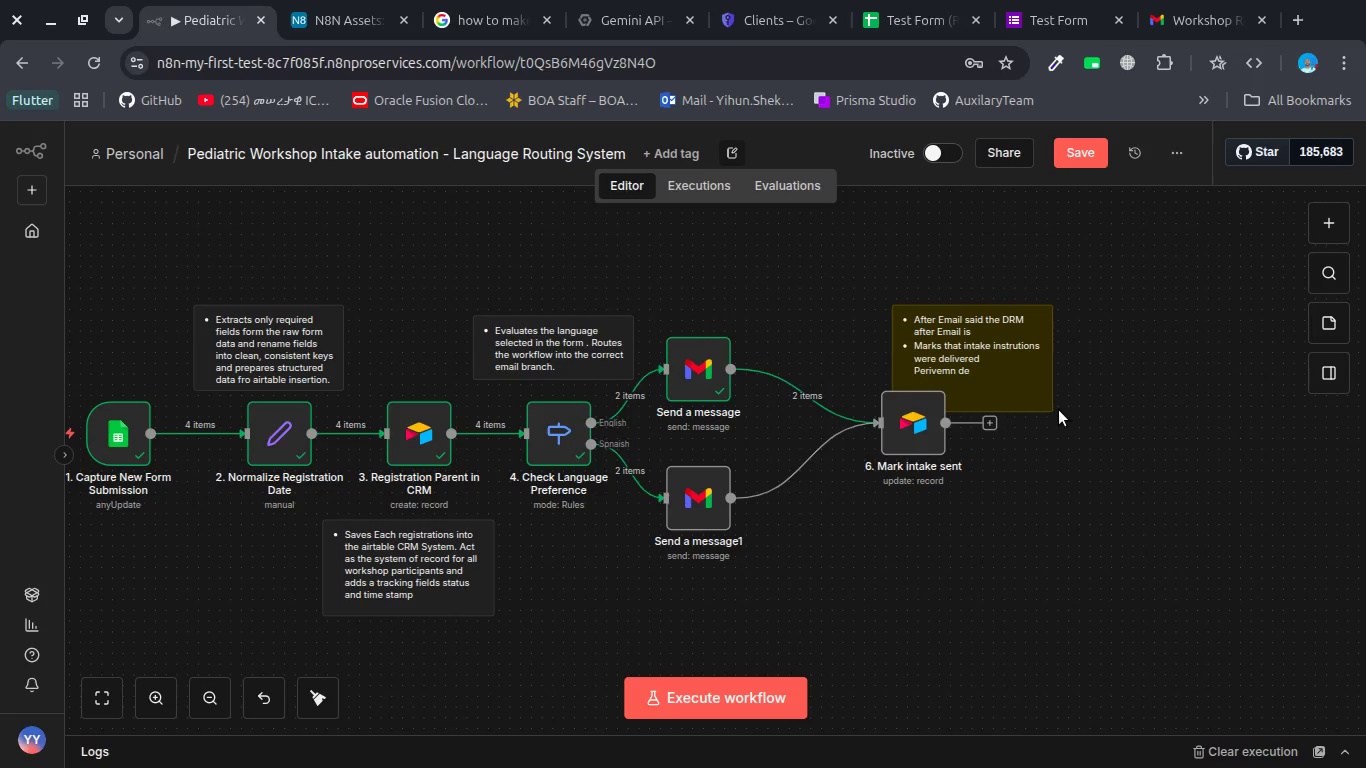 
left_click_drag(start_coordinate=[1048, 410], to_coordinate=[1046, 379])
 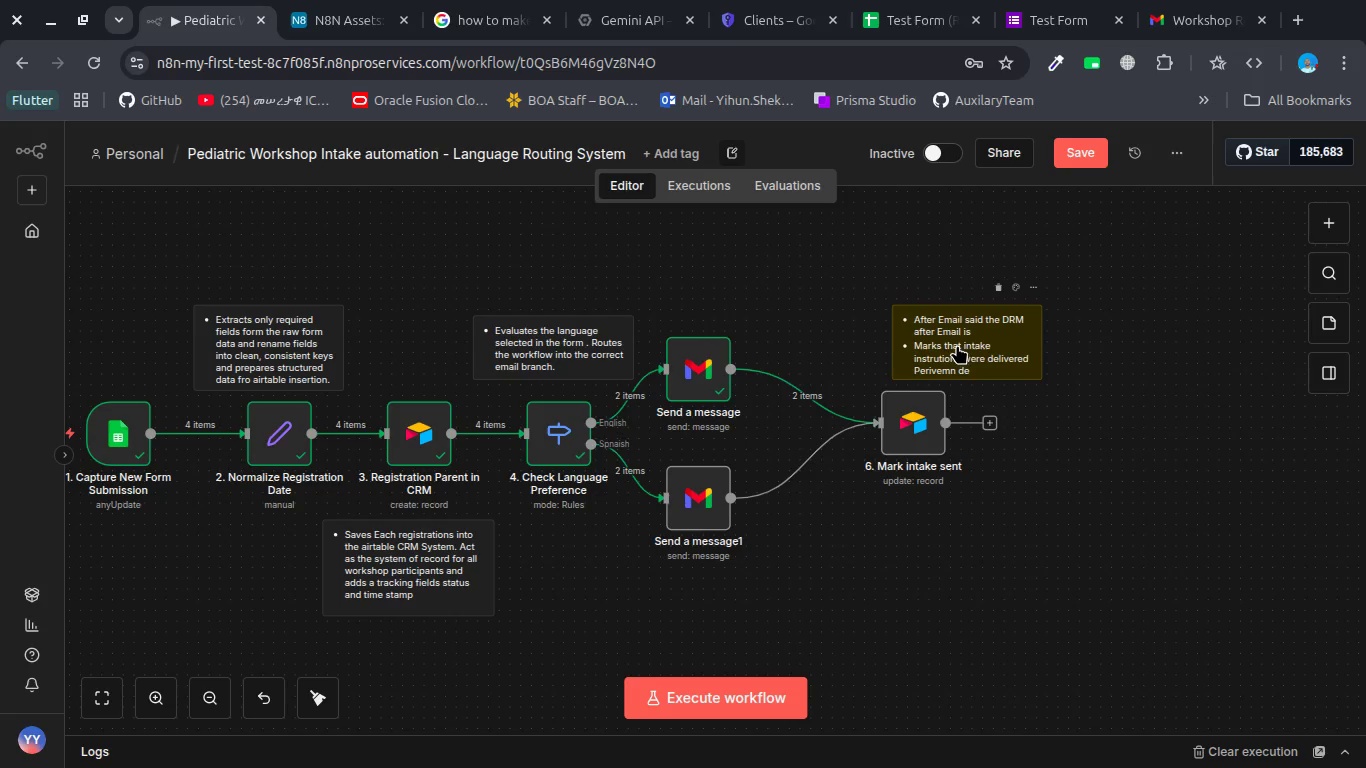 
left_click_drag(start_coordinate=[957, 345], to_coordinate=[893, 338])
 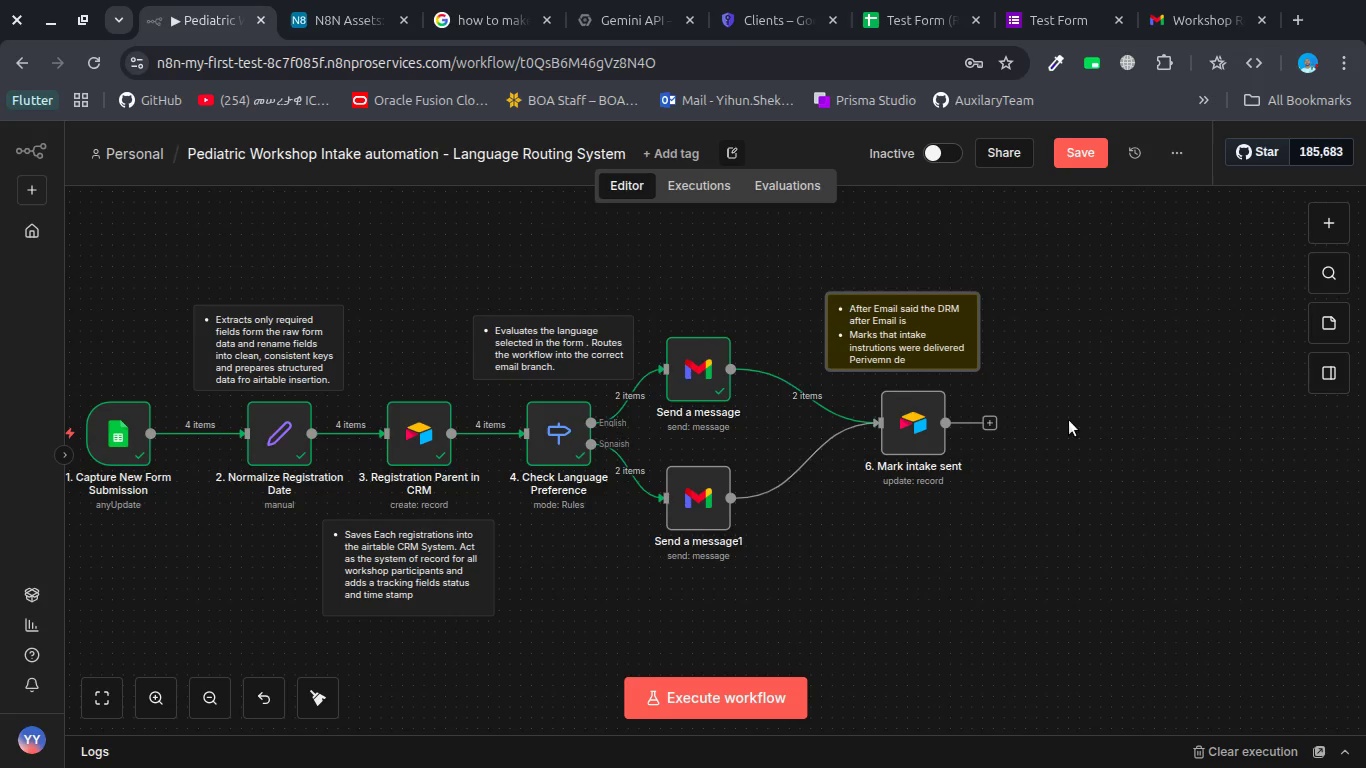 
left_click([1069, 420])
 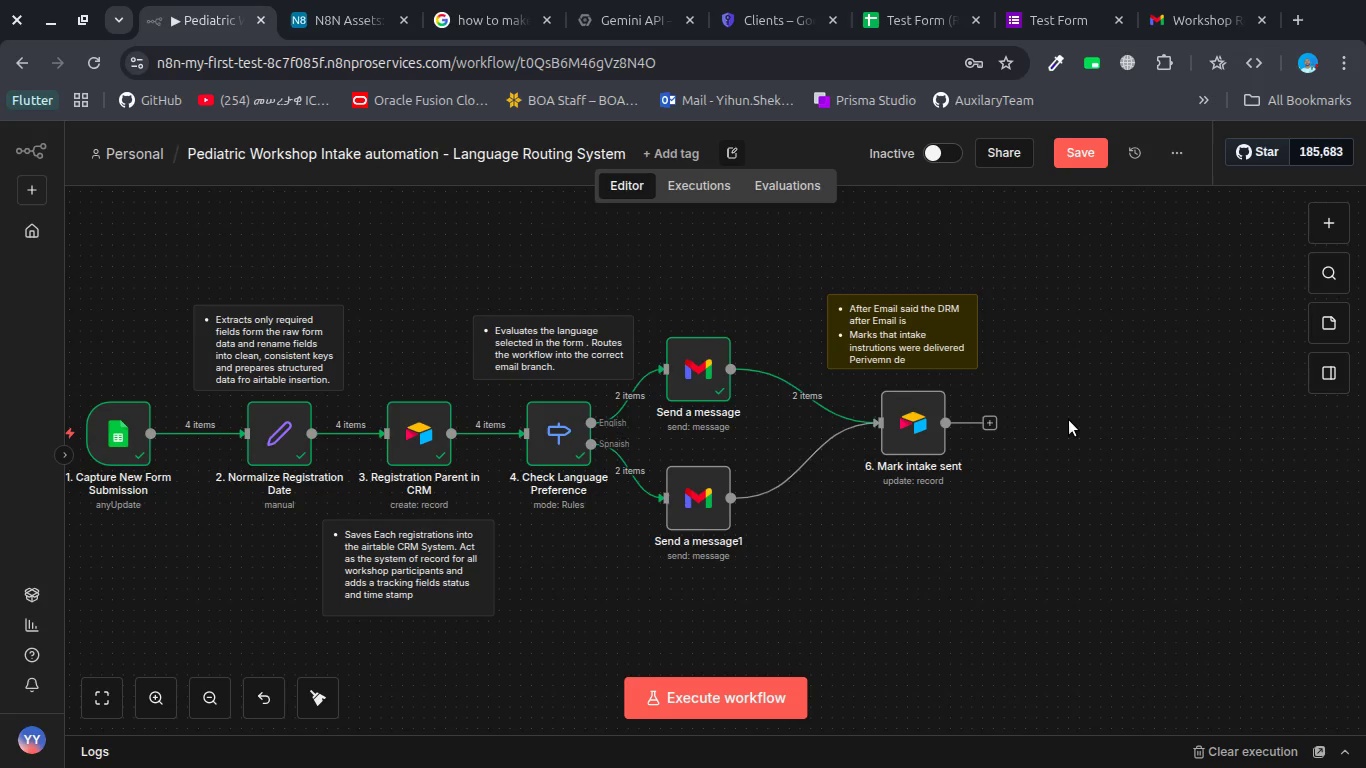 
double_click([1069, 420])
 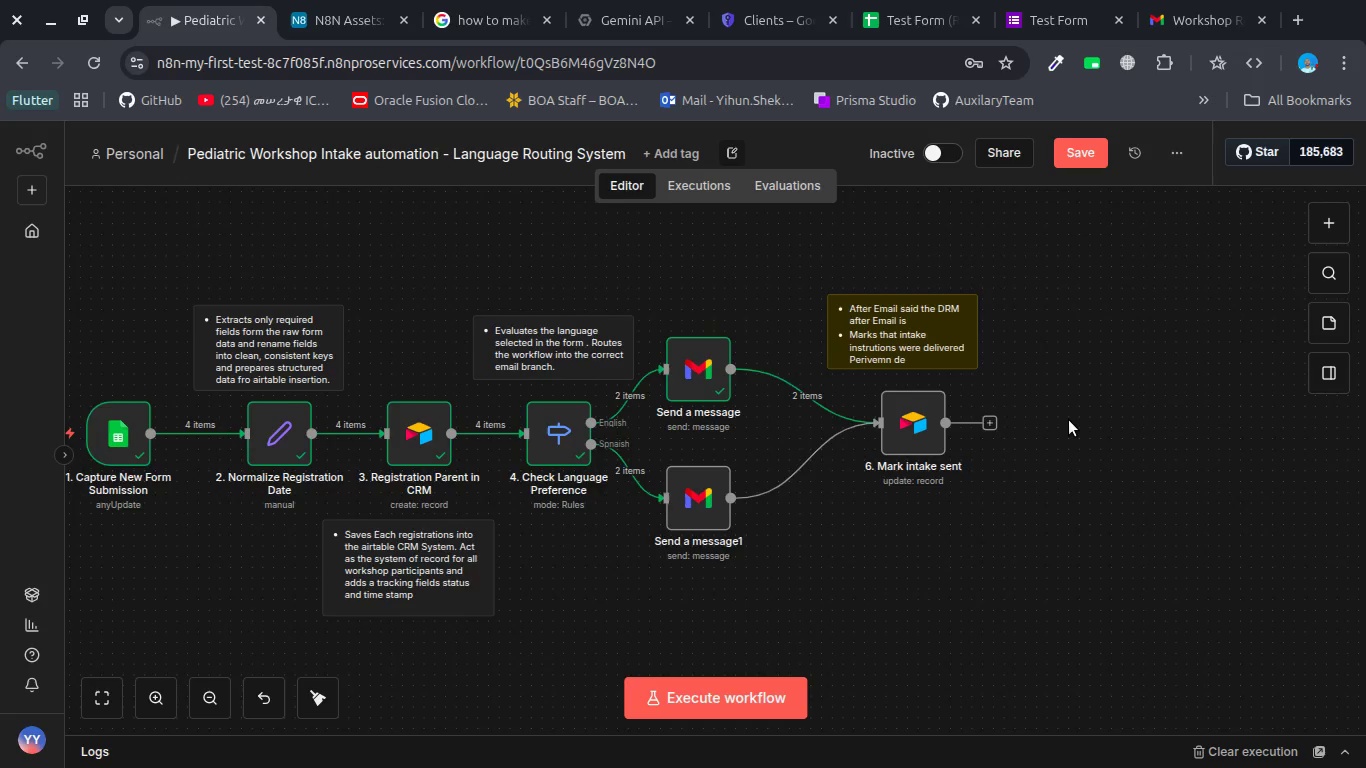 
triple_click([1069, 420])
 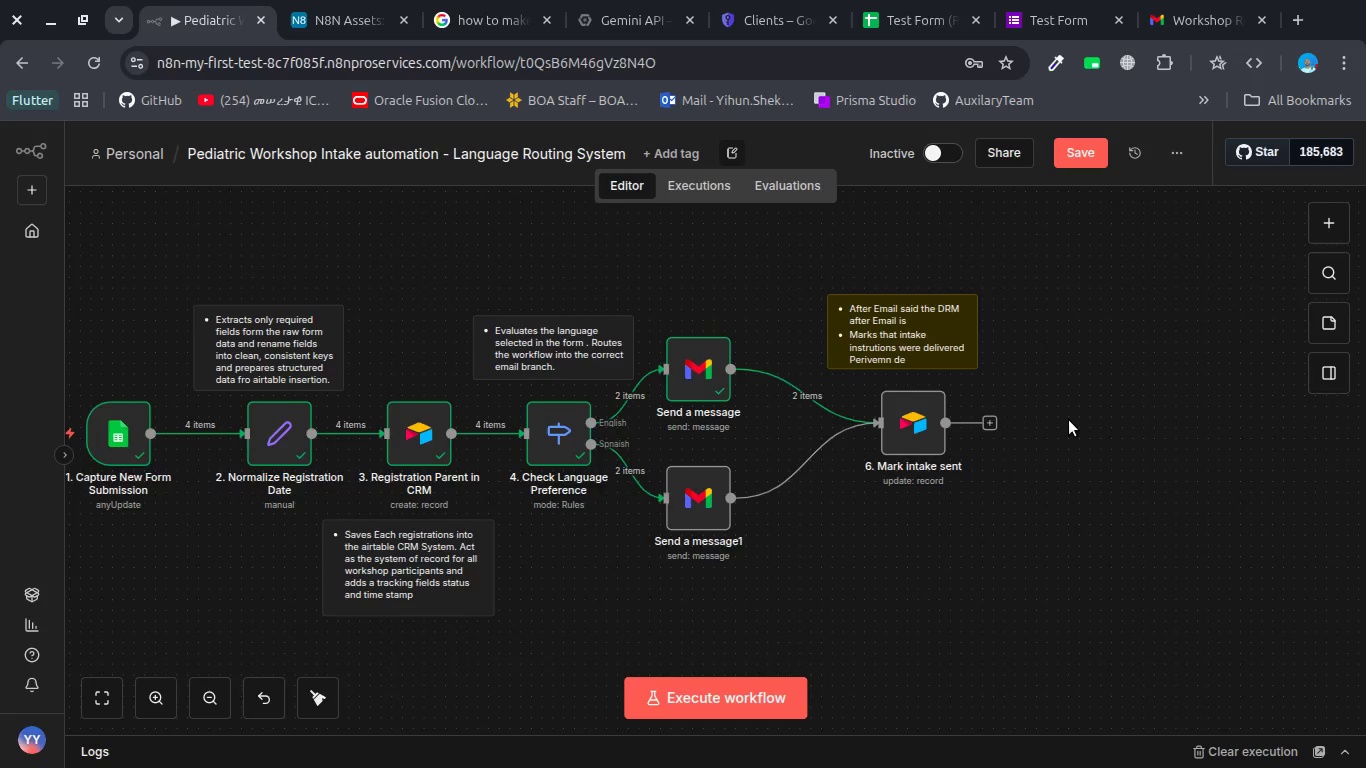 
triple_click([1069, 420])
 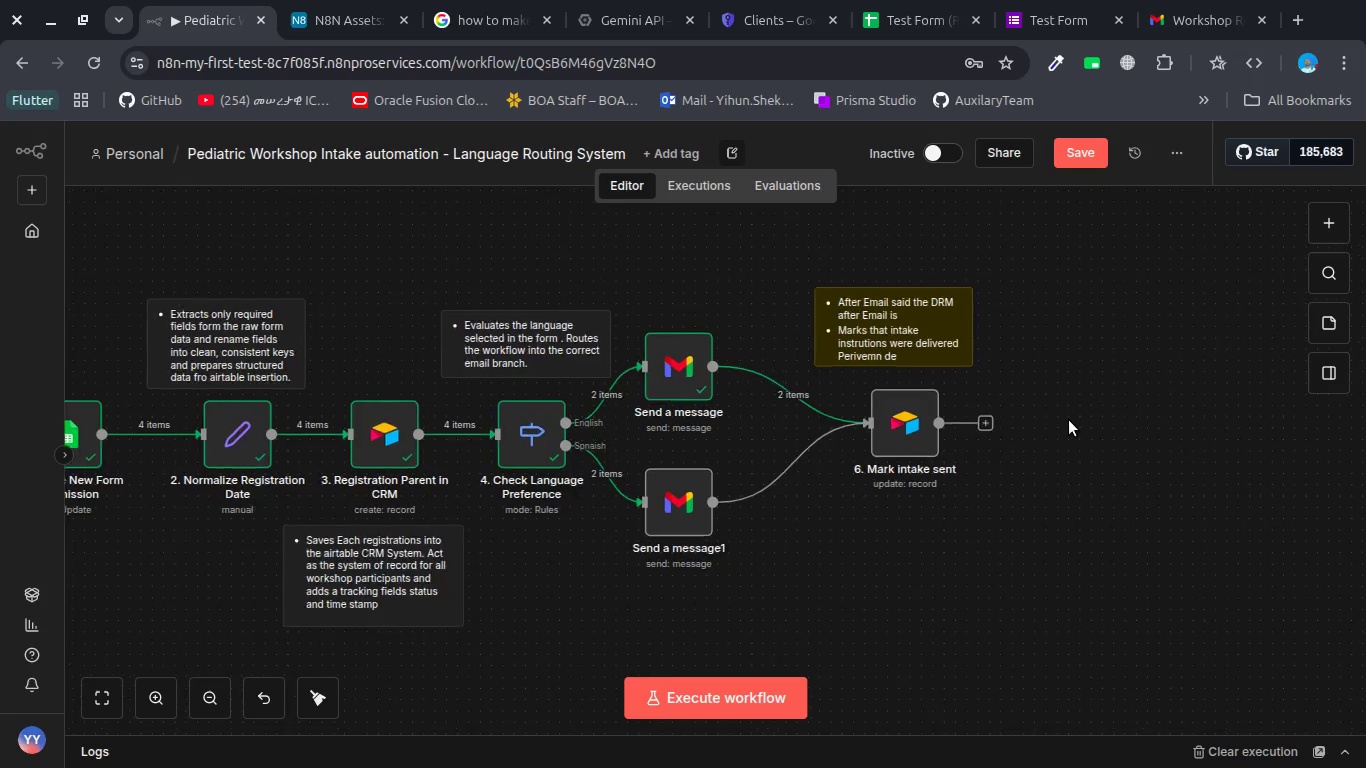 
triple_click([1069, 420])
 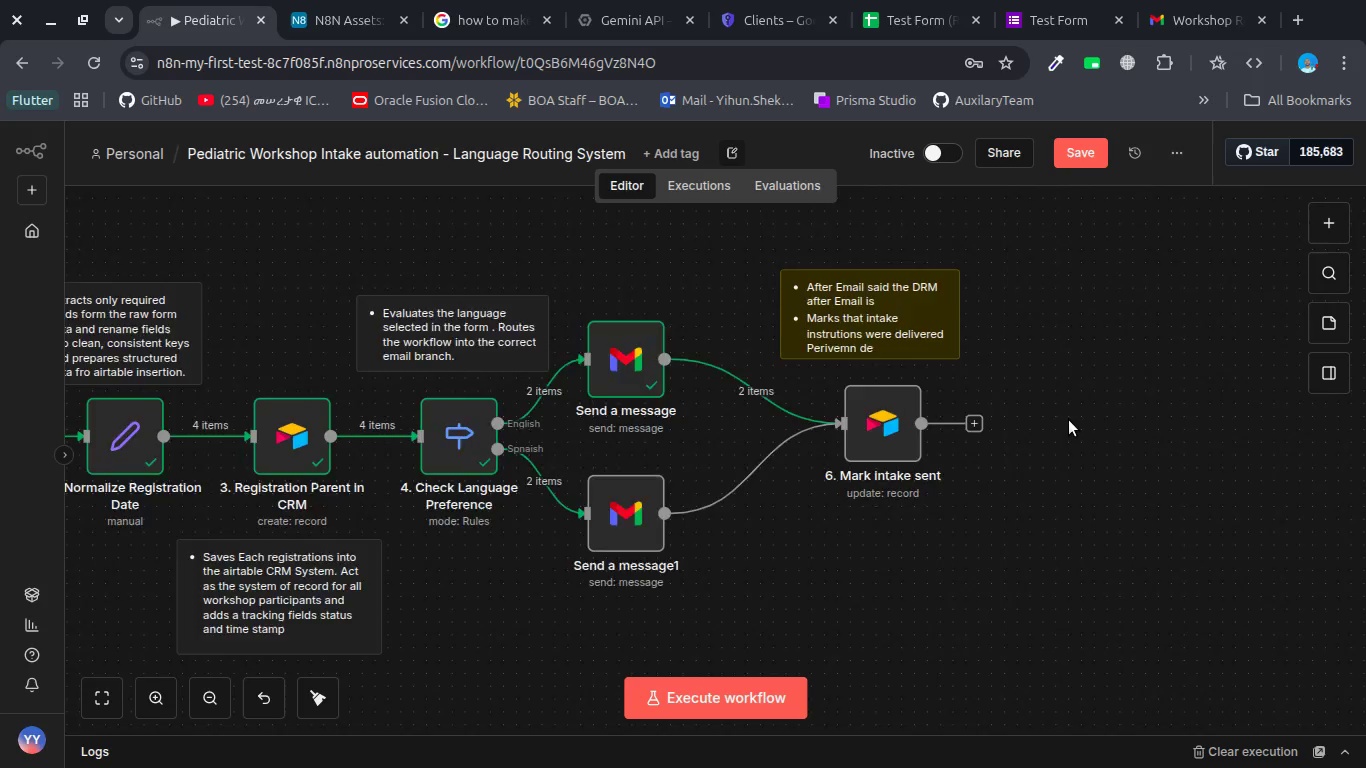 
triple_click([1069, 420])
 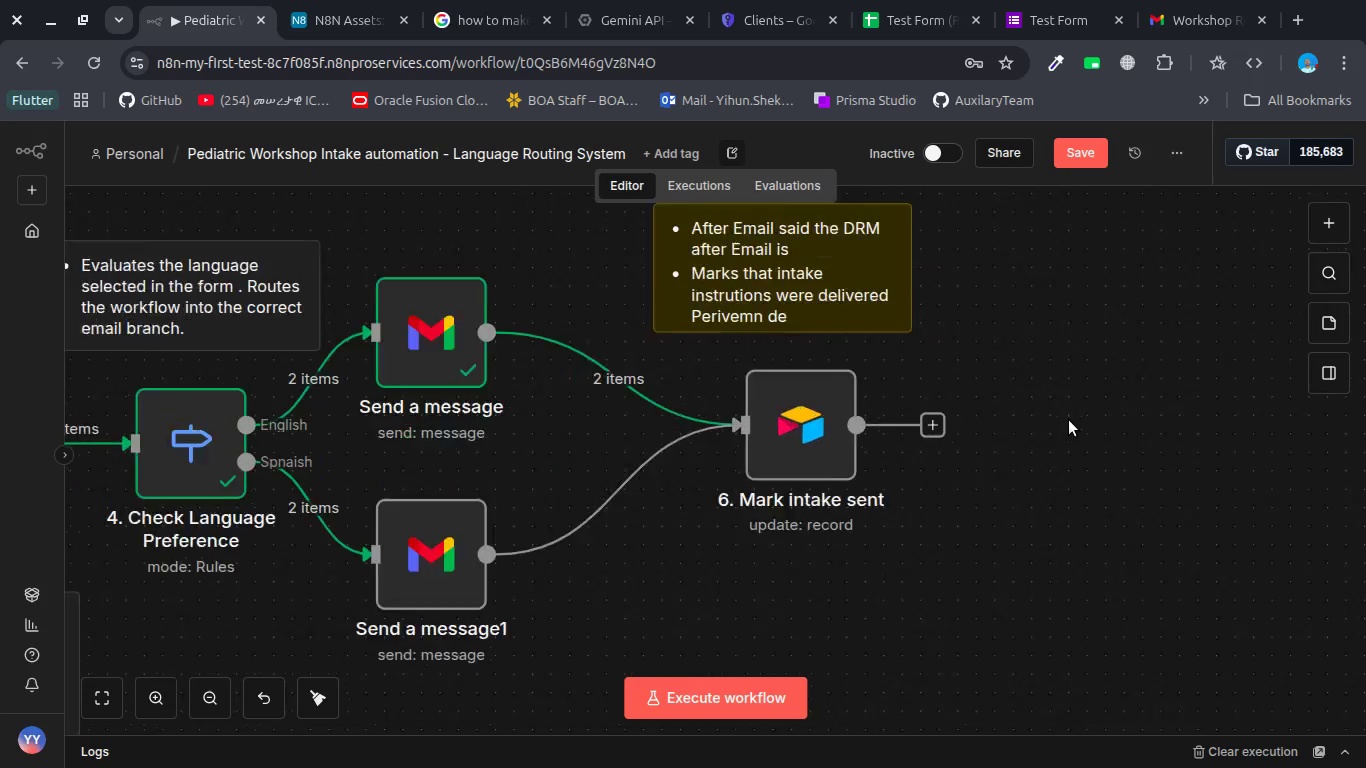 
triple_click([1069, 420])
 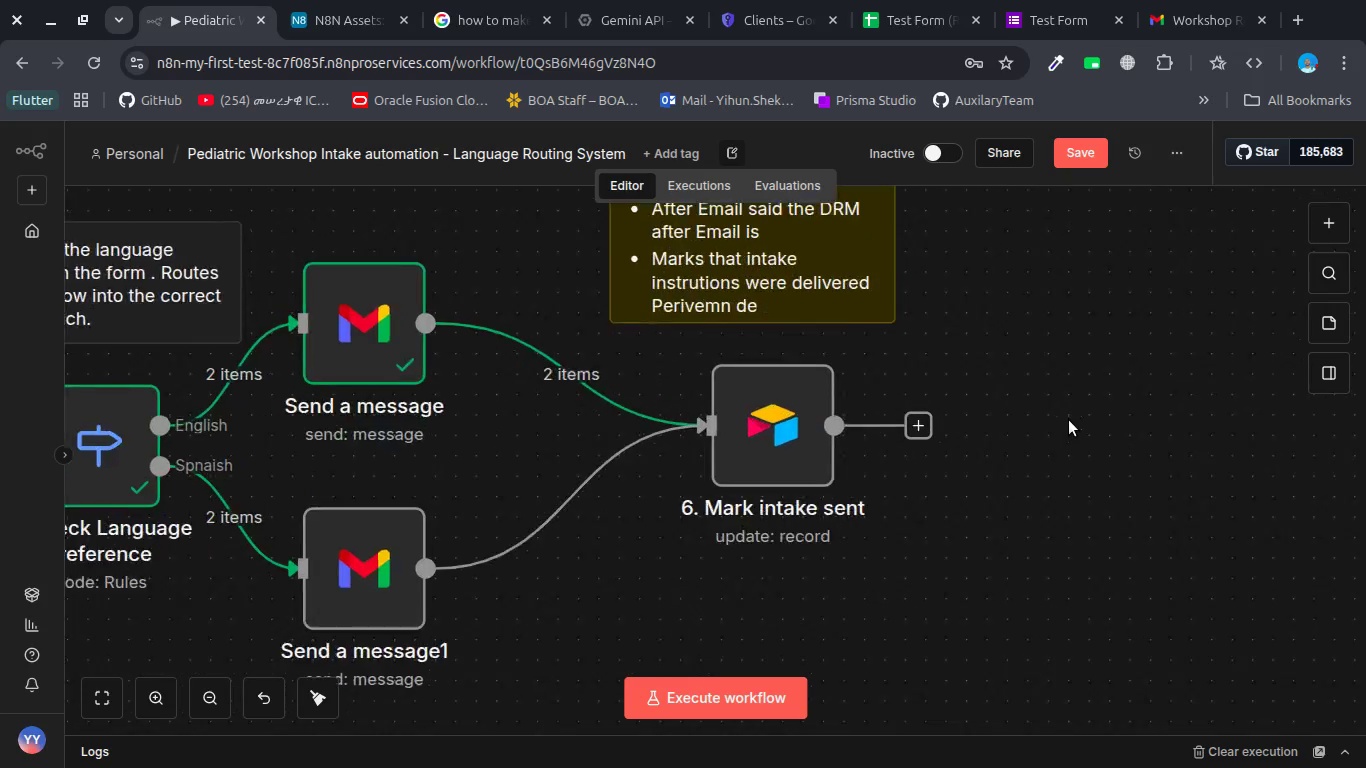 
triple_click([1069, 420])
 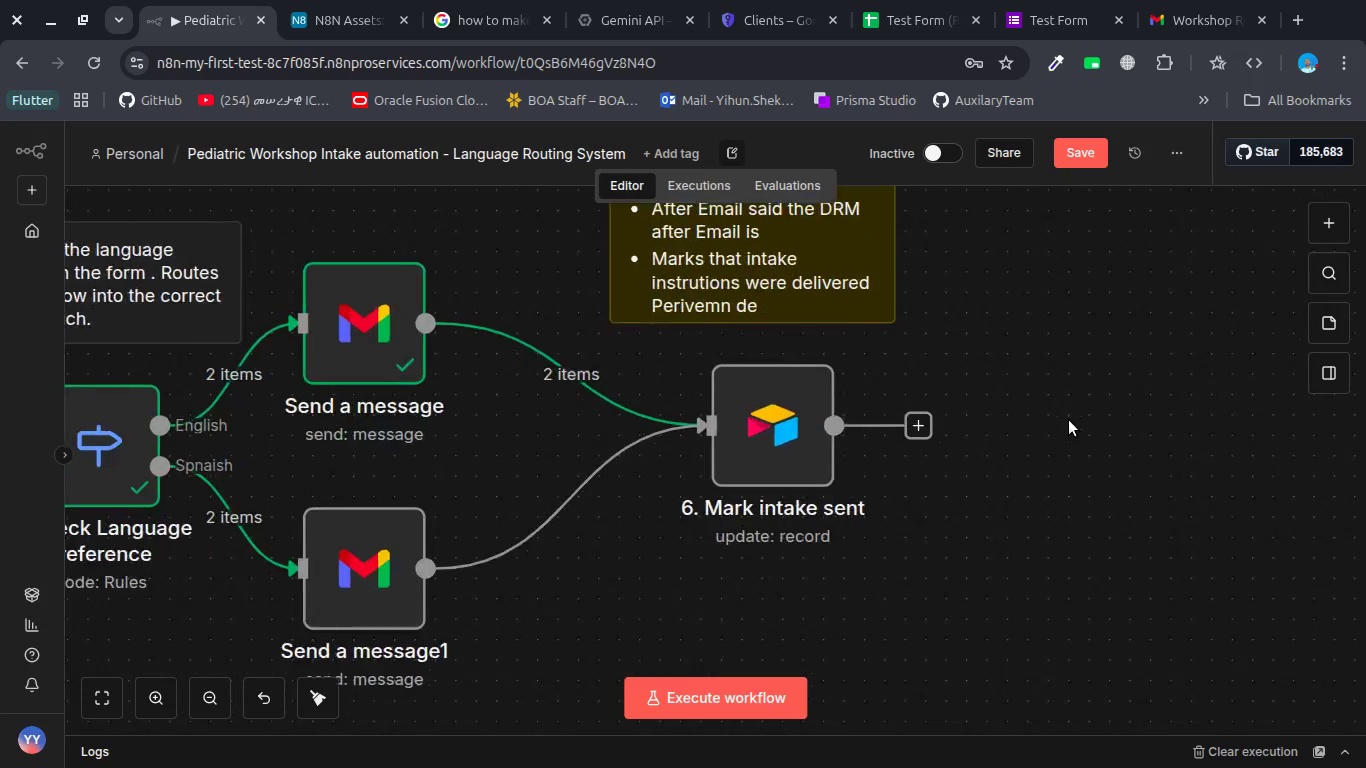 
triple_click([1069, 420])
 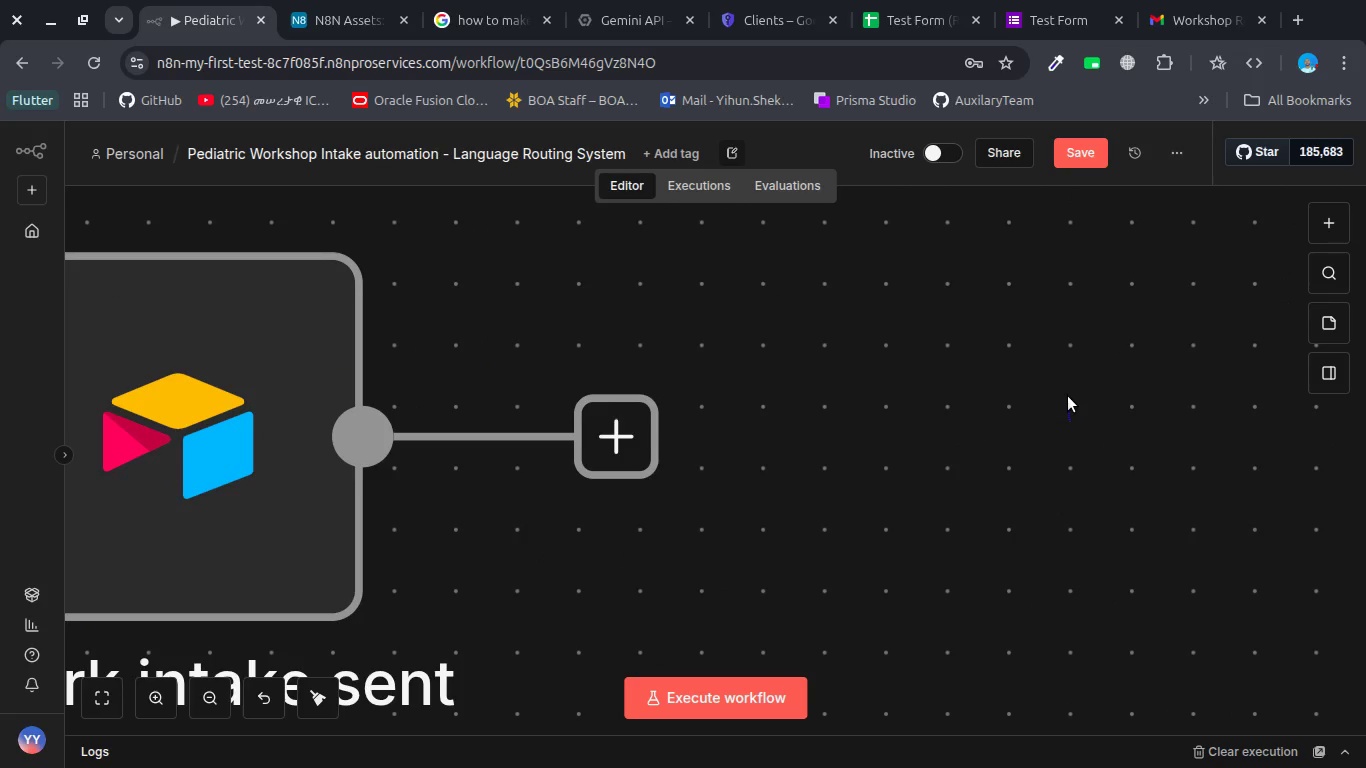 
wait(6.89)
 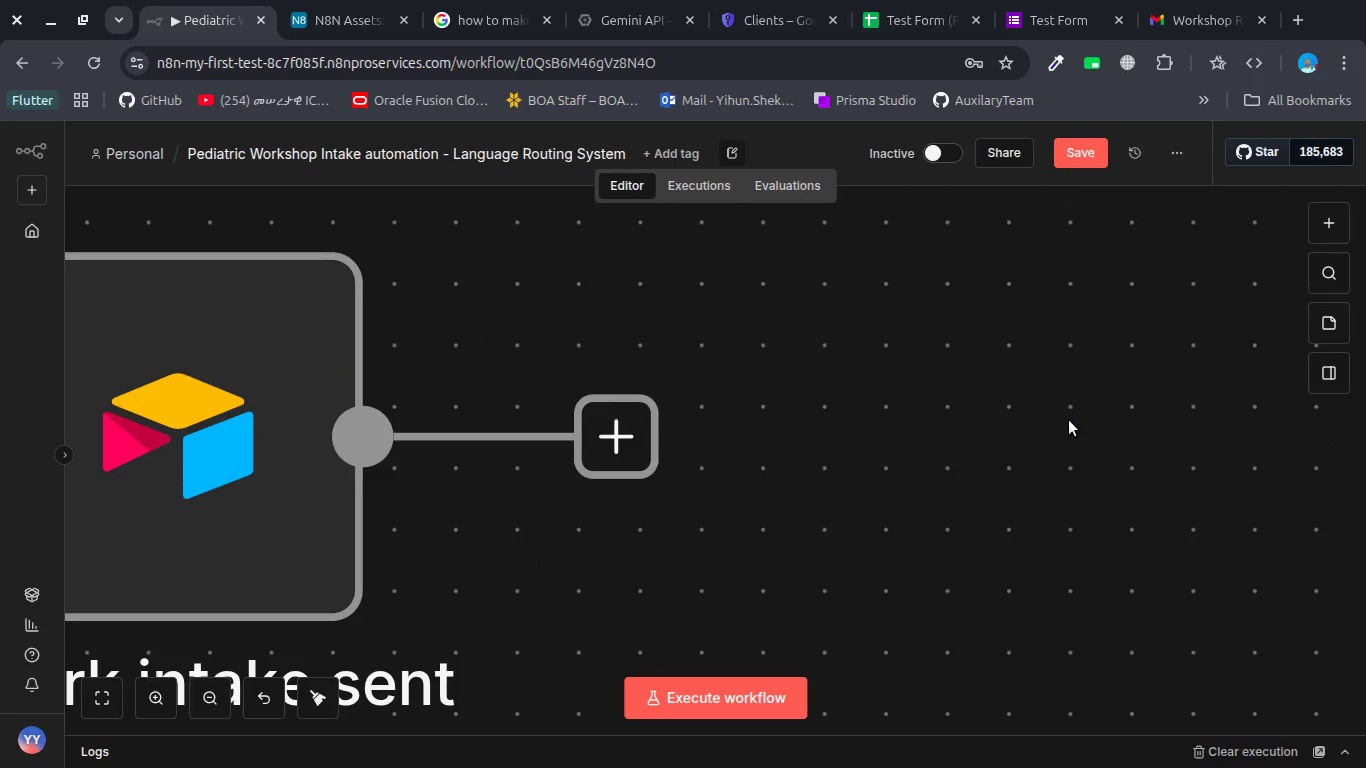 
scroll: coordinate [1077, 362], scroll_direction: up, amount: 2.0
 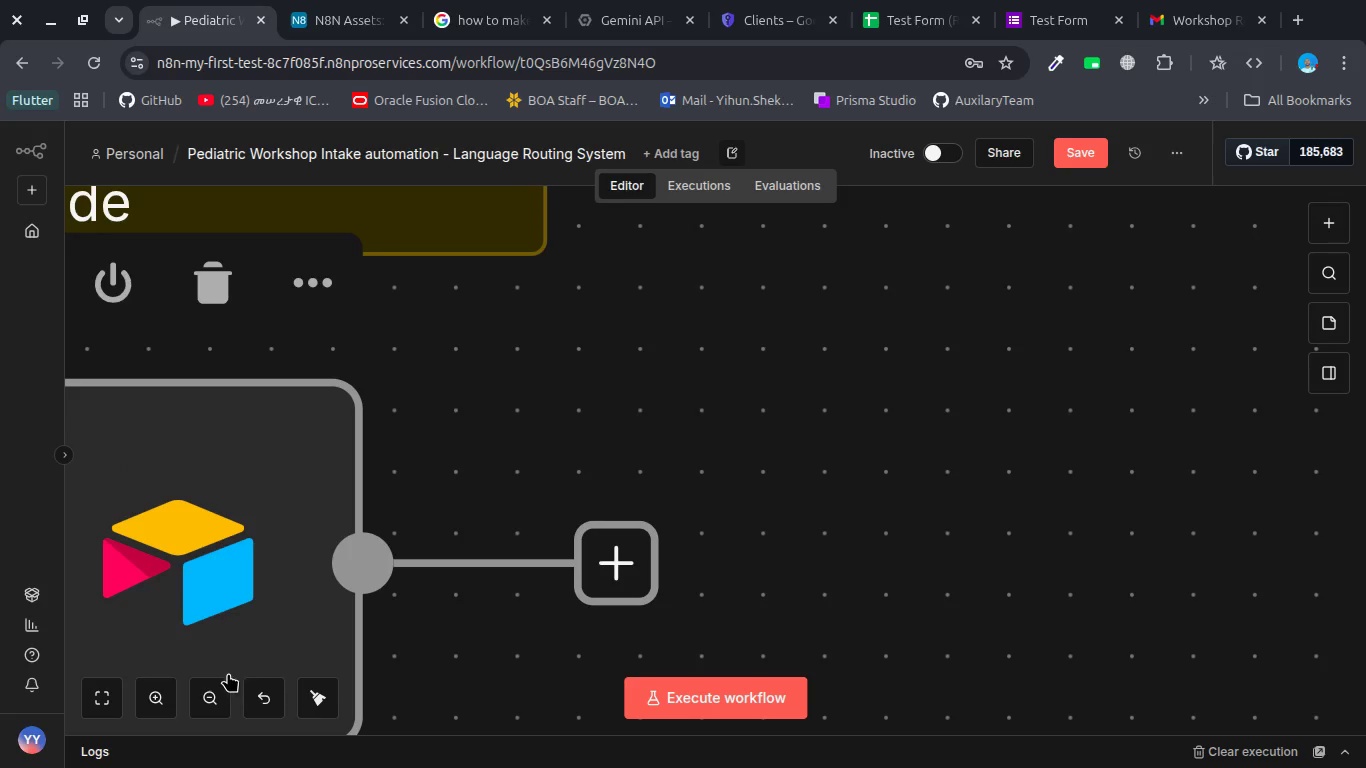 
double_click([214, 685])
 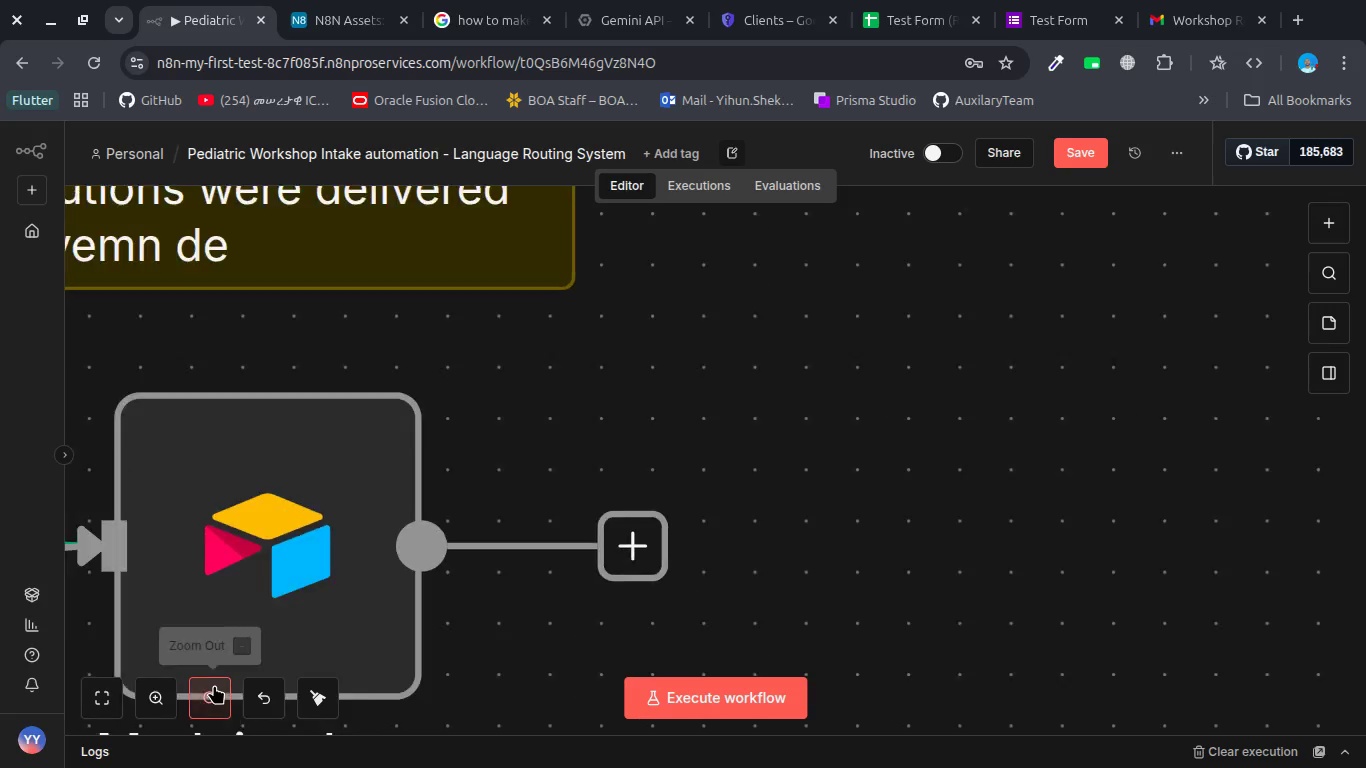 
triple_click([214, 685])
 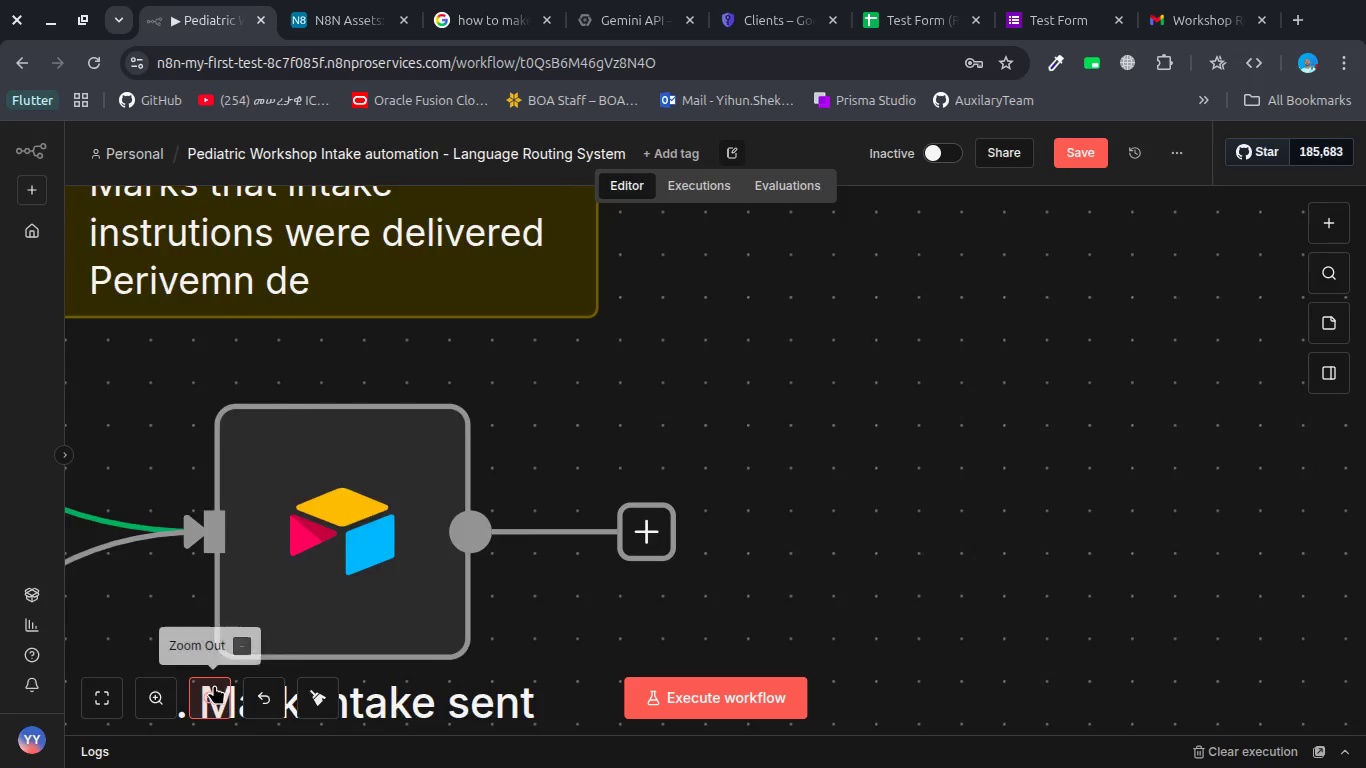 
triple_click([214, 685])
 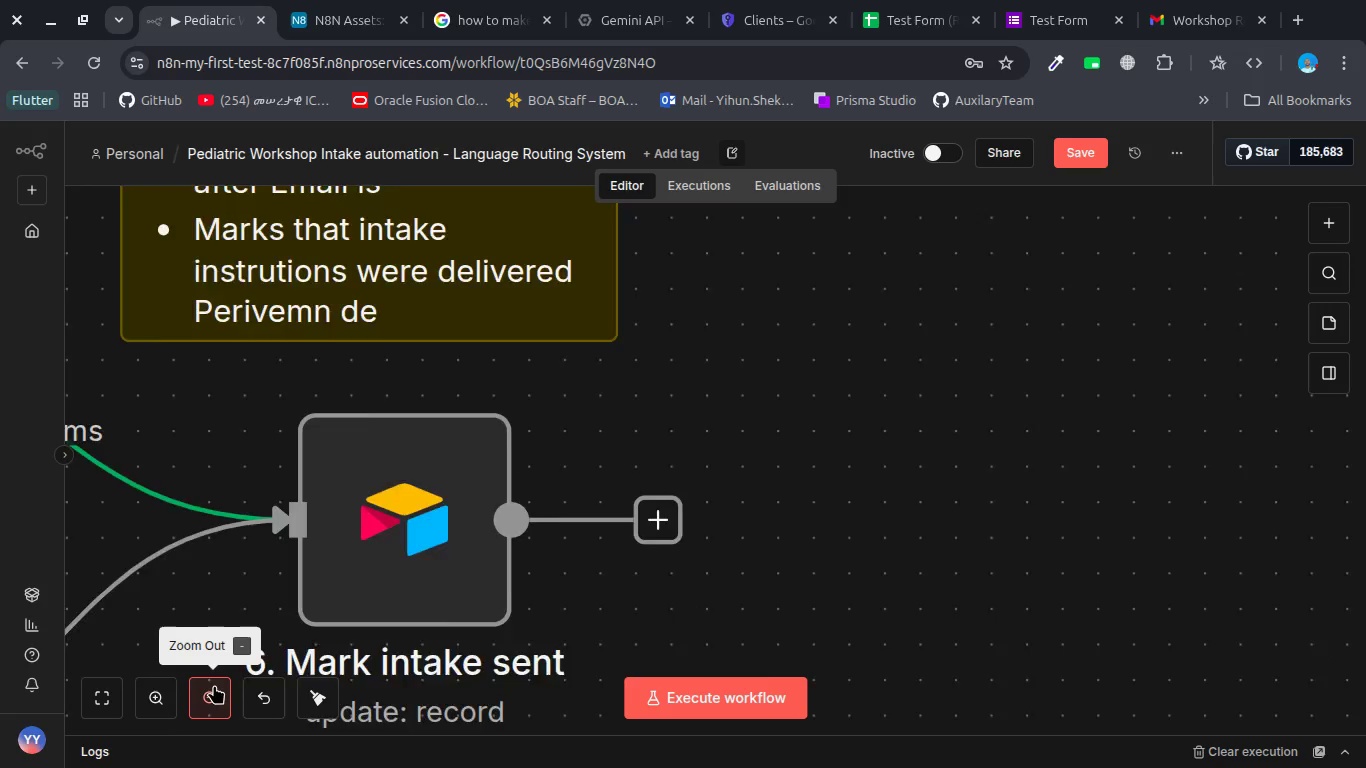 
triple_click([214, 685])
 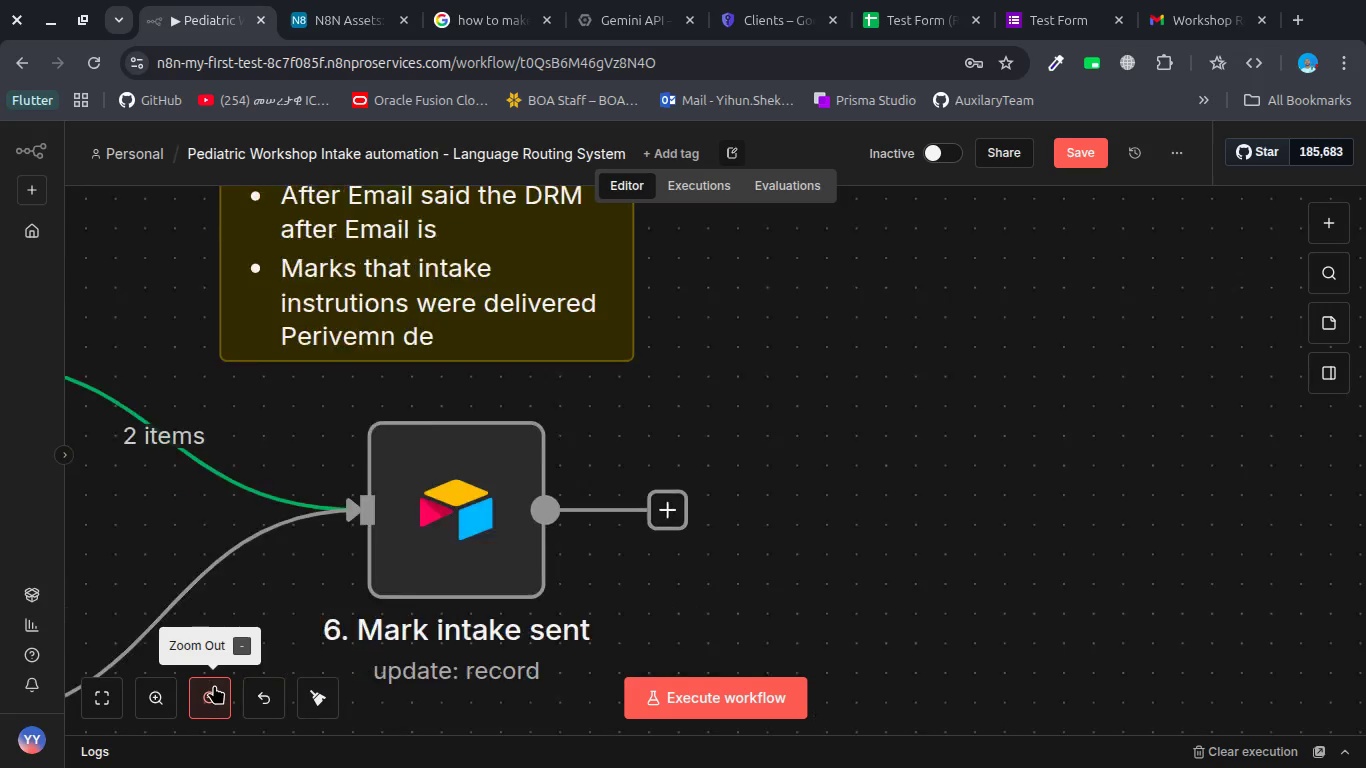 
triple_click([214, 685])
 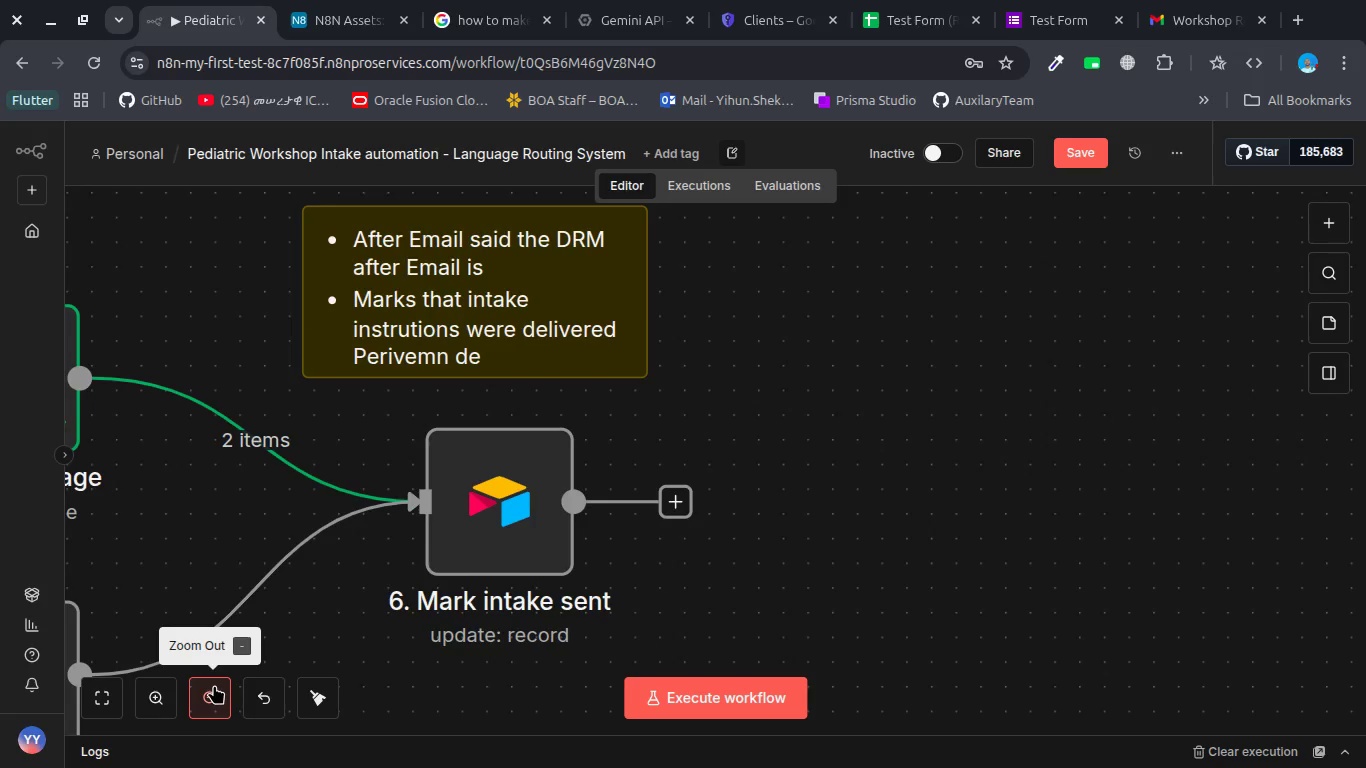 
triple_click([214, 685])
 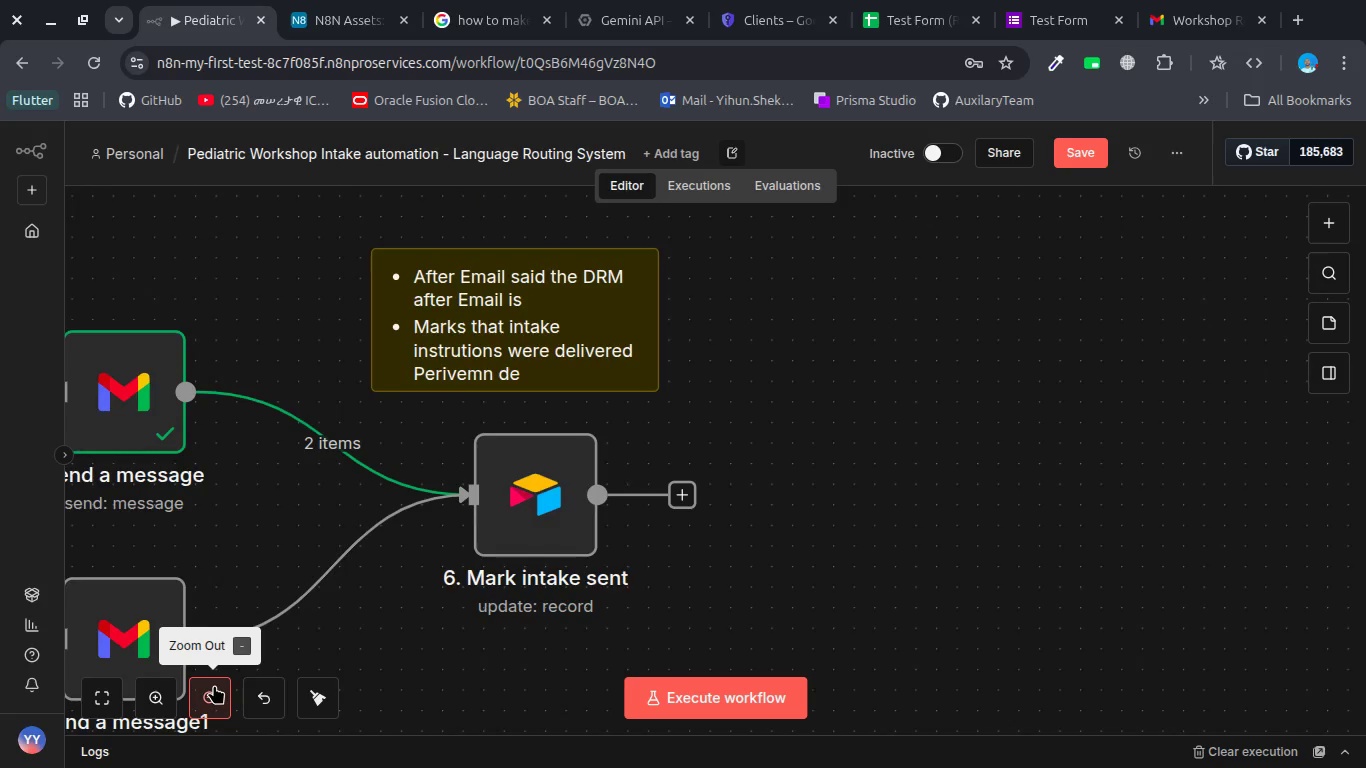 
triple_click([214, 685])
 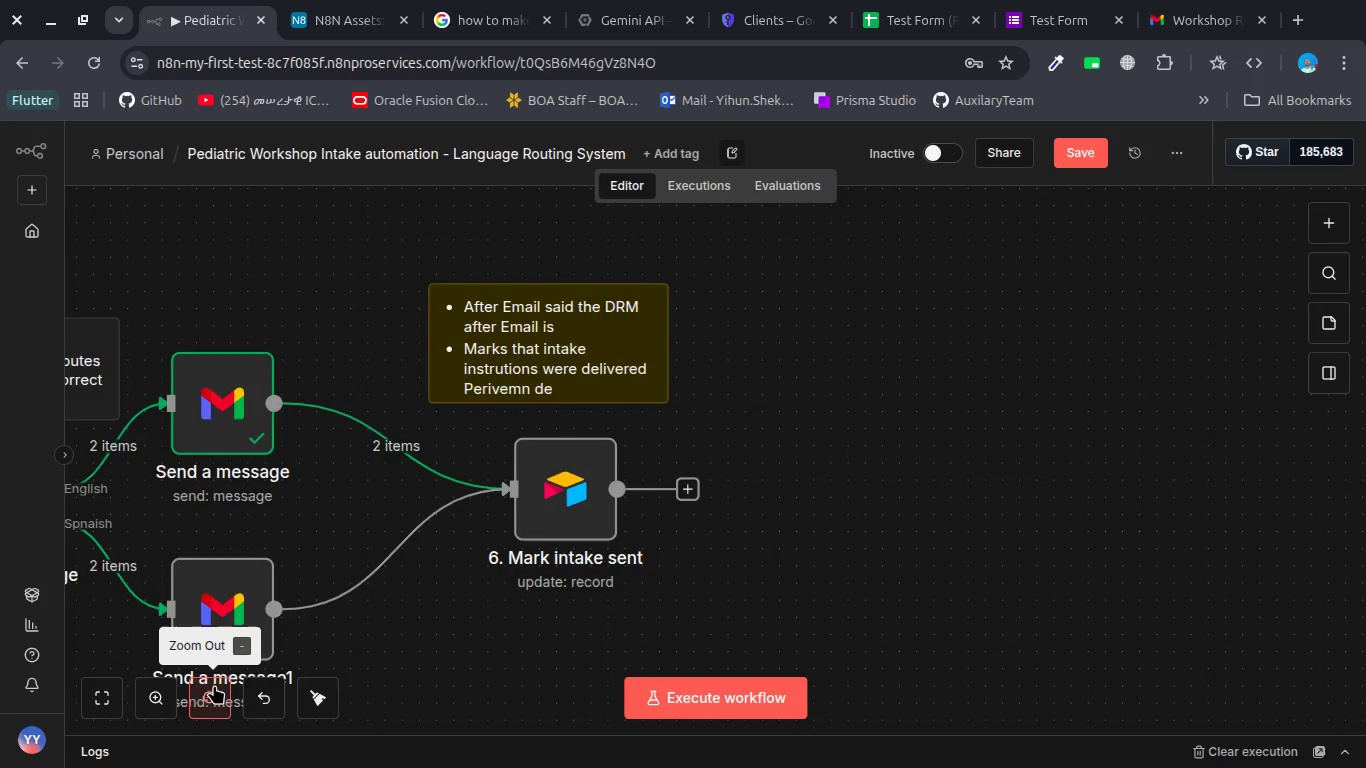 
triple_click([214, 685])
 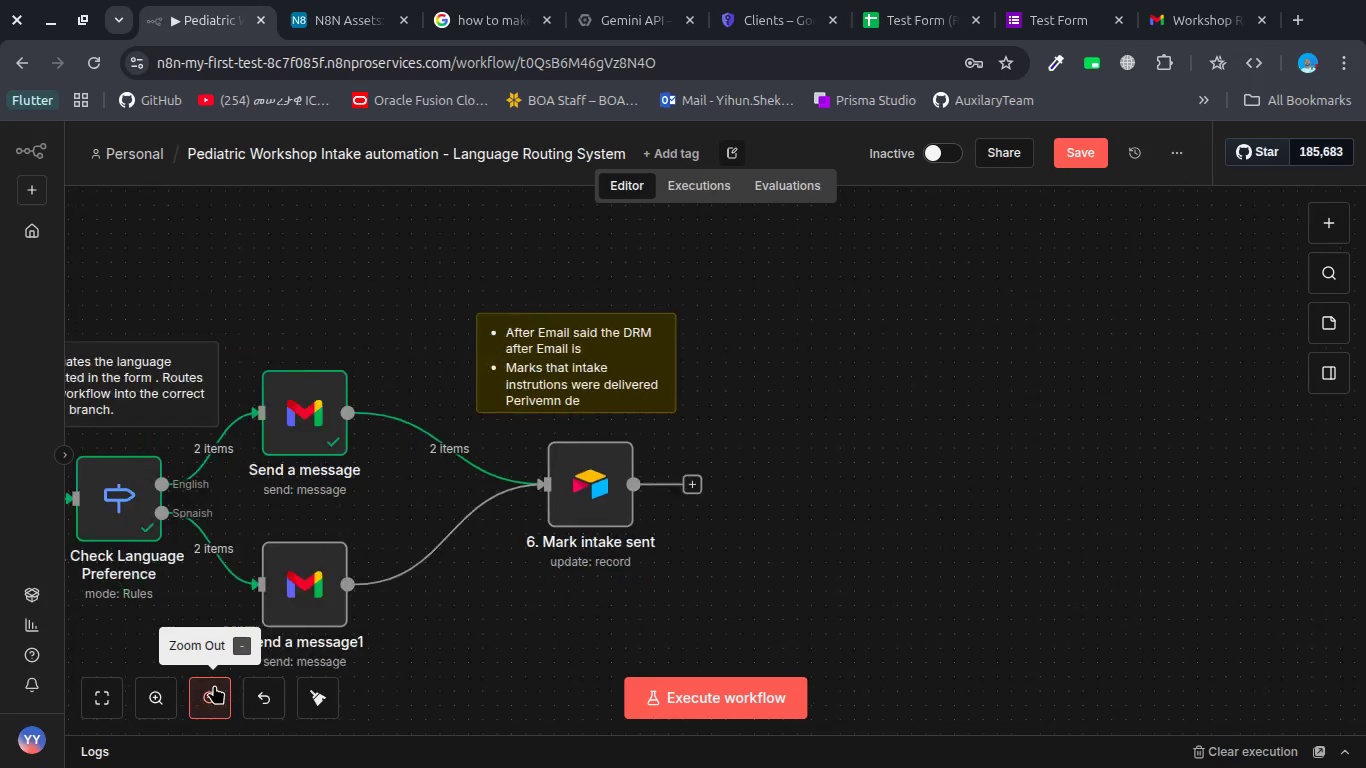 
triple_click([214, 685])
 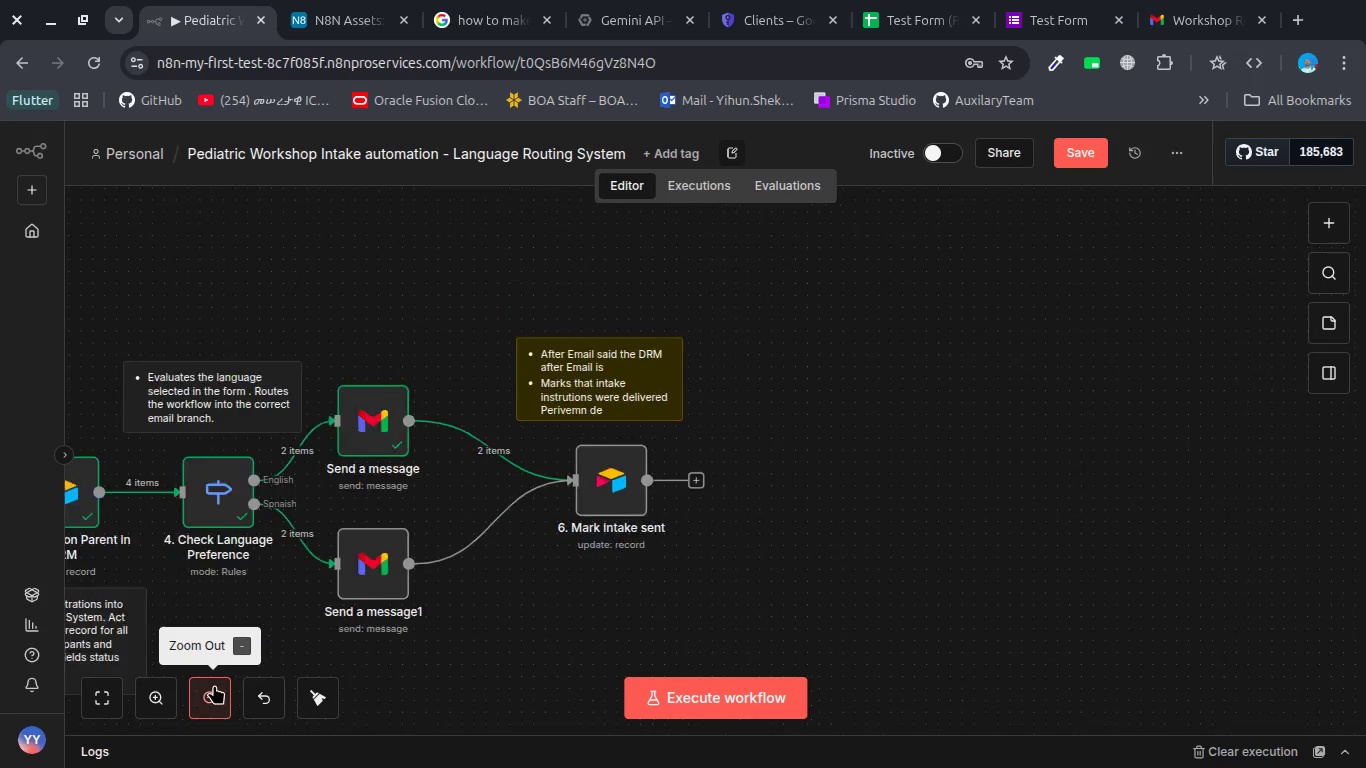 
triple_click([214, 685])
 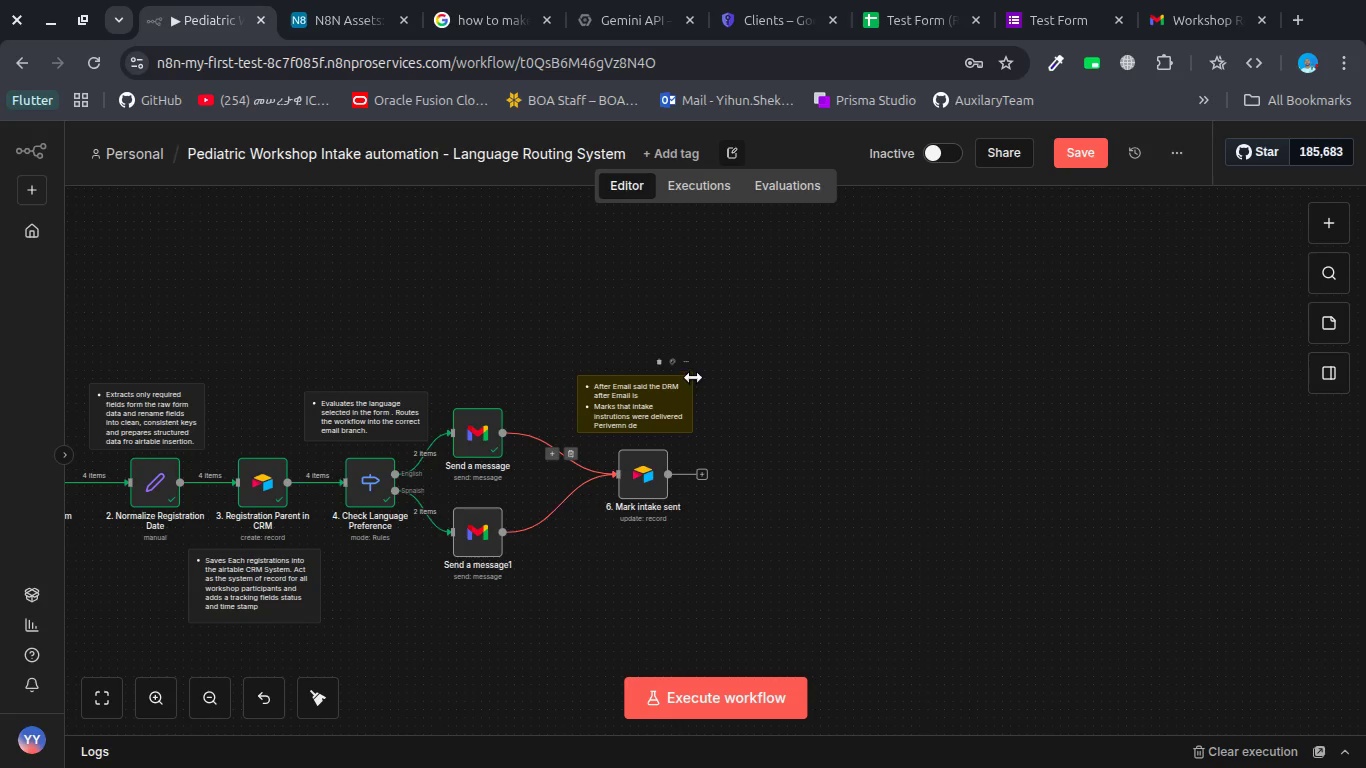 
left_click([667, 368])
 